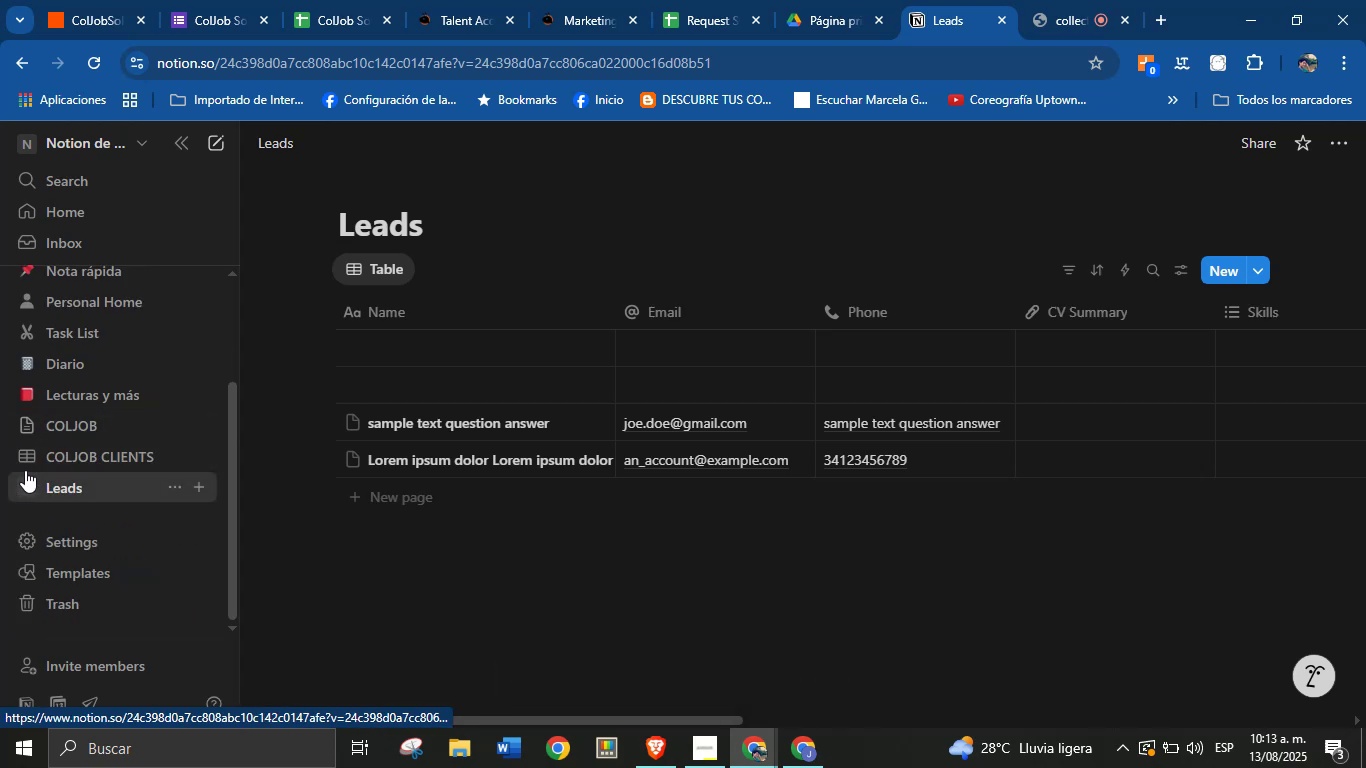 
left_click([25, 453])
 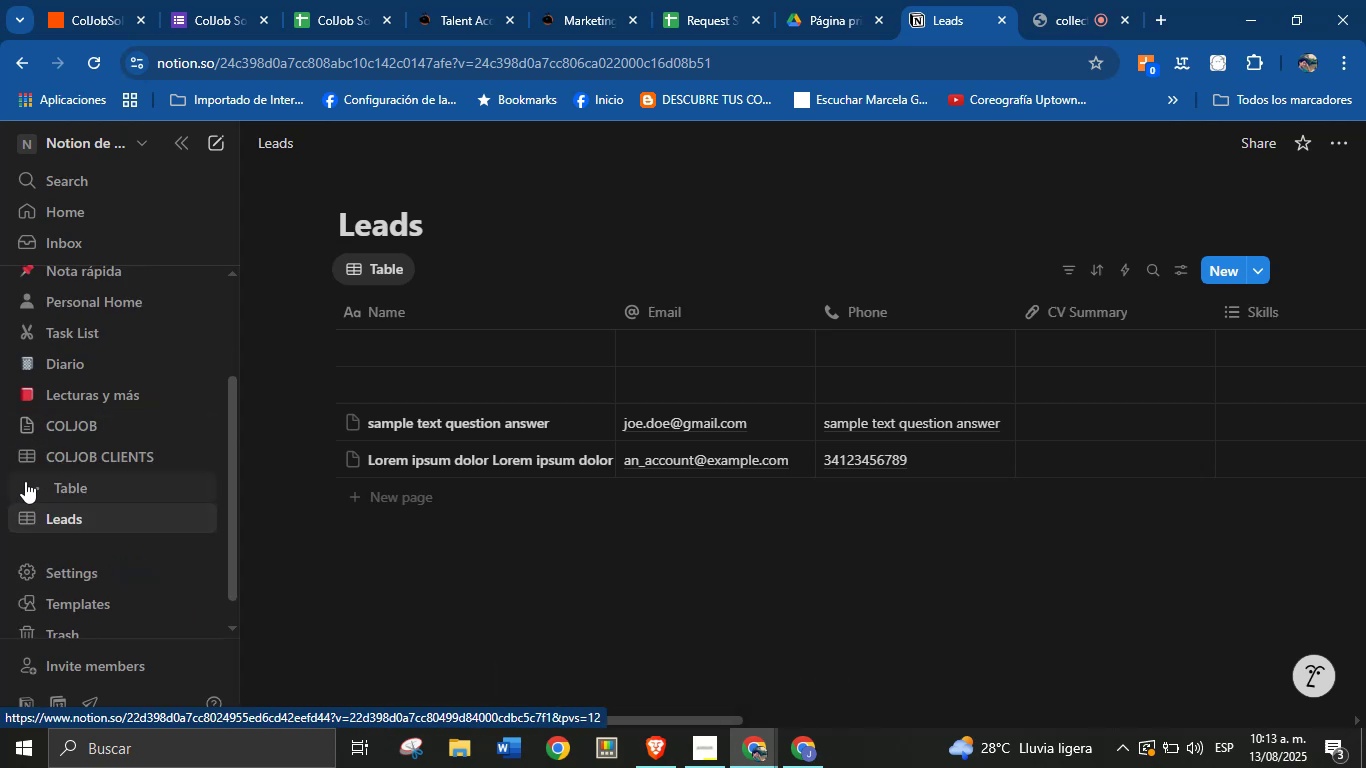 
left_click([96, 485])
 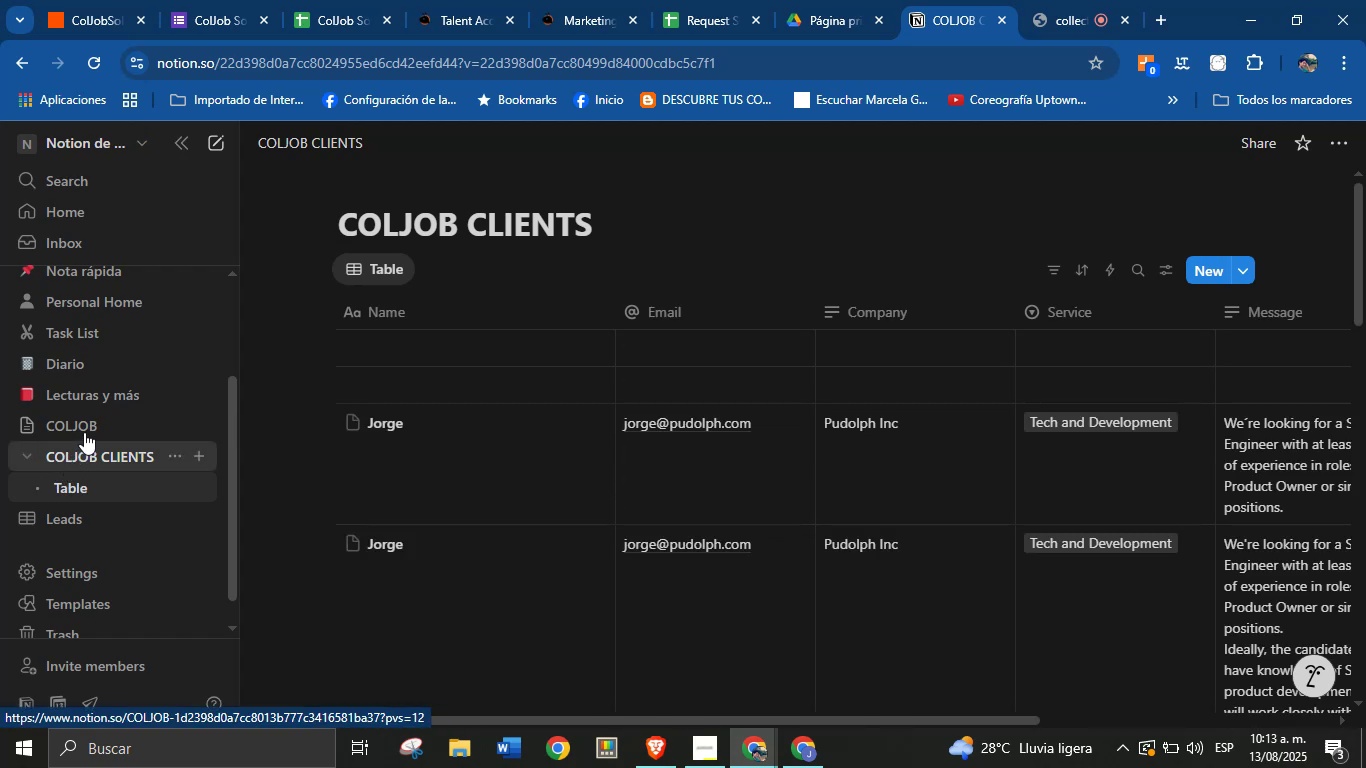 
wait(5.11)
 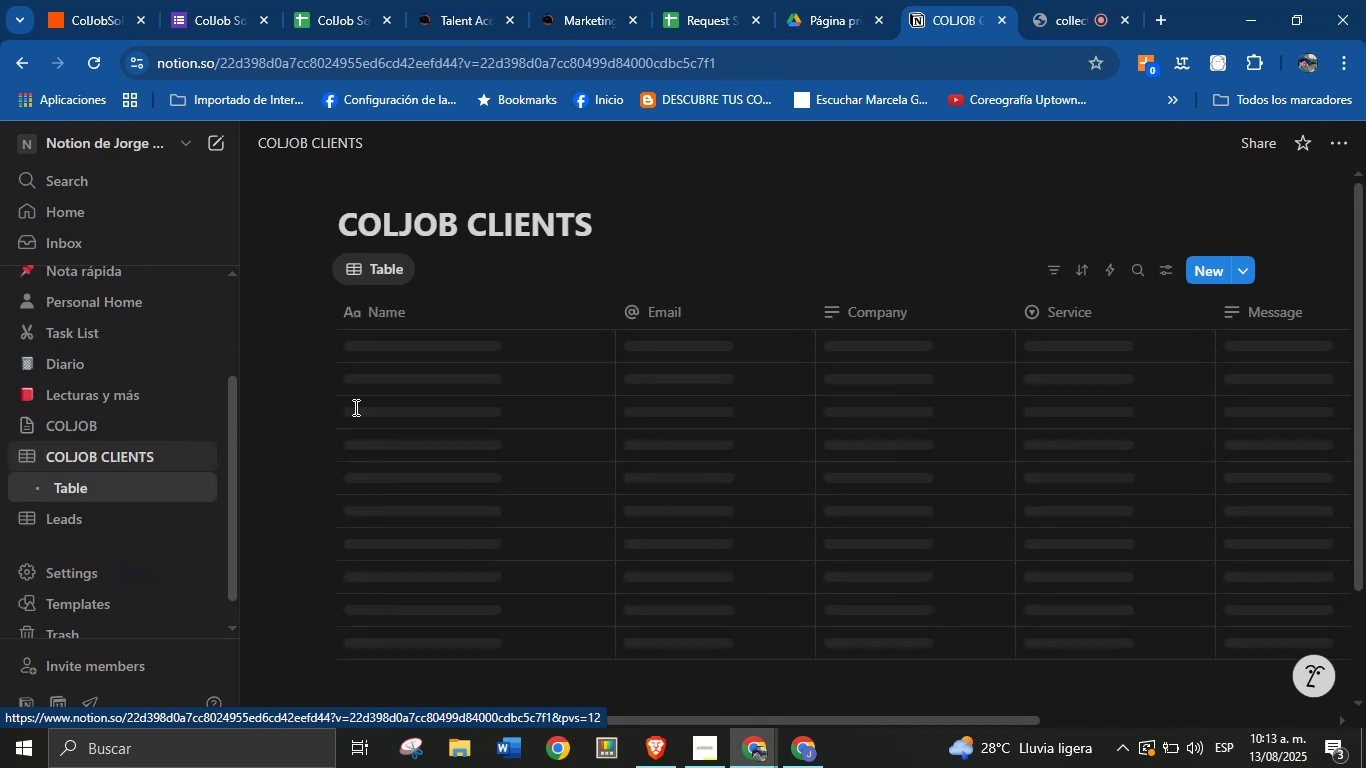 
left_click([79, 521])
 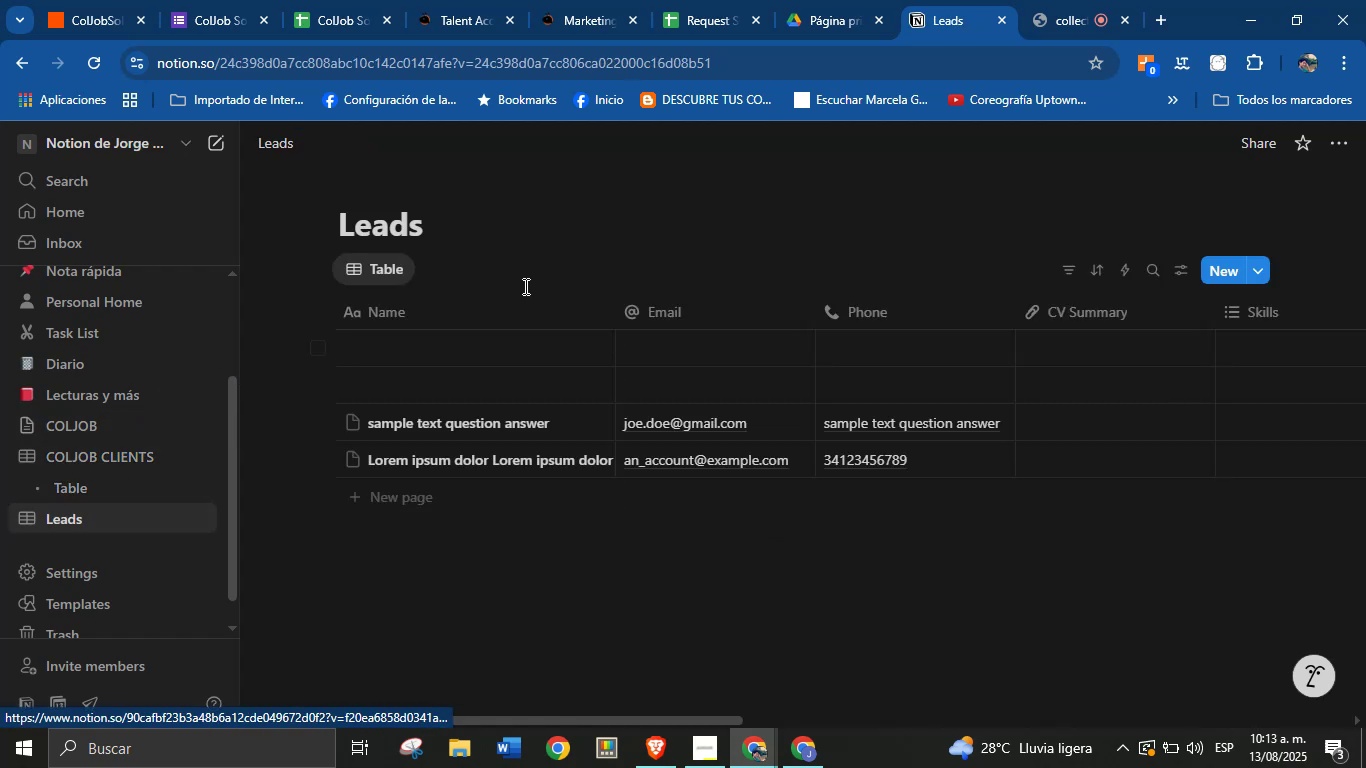 
left_click([391, 222])
 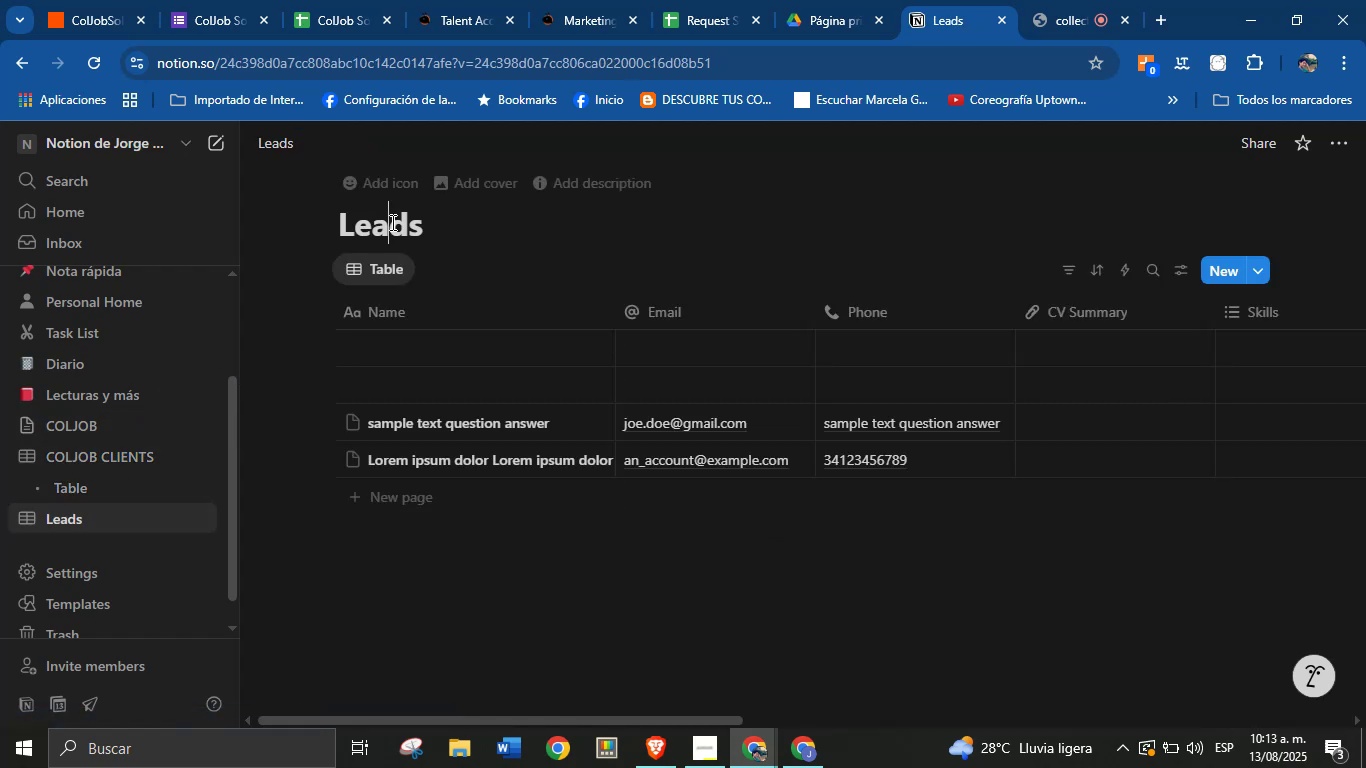 
double_click([391, 222])
 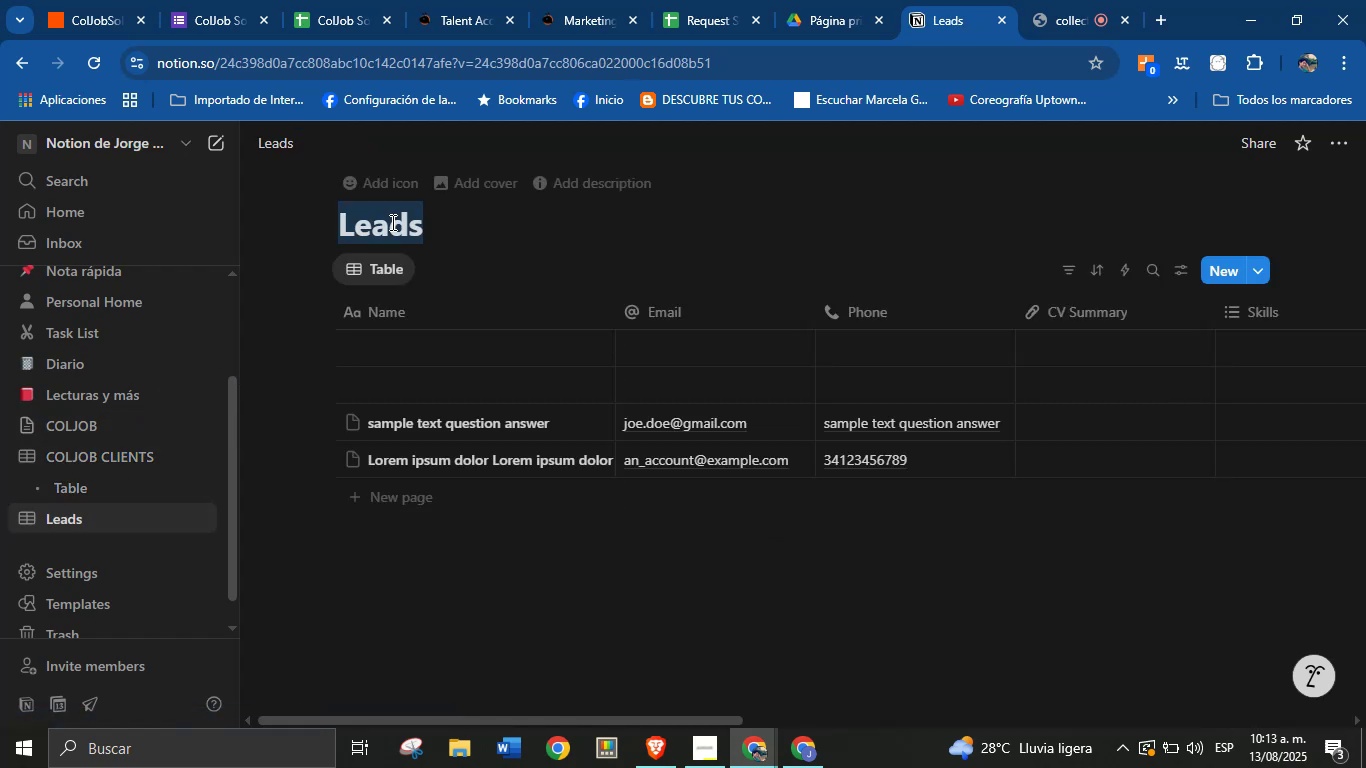 
type(ColJob Request T)
key(Backspace)
key(Backspace)
key(Backspace)
key(Backspace)
key(Backspace)
type(Request Talent Solutions)
 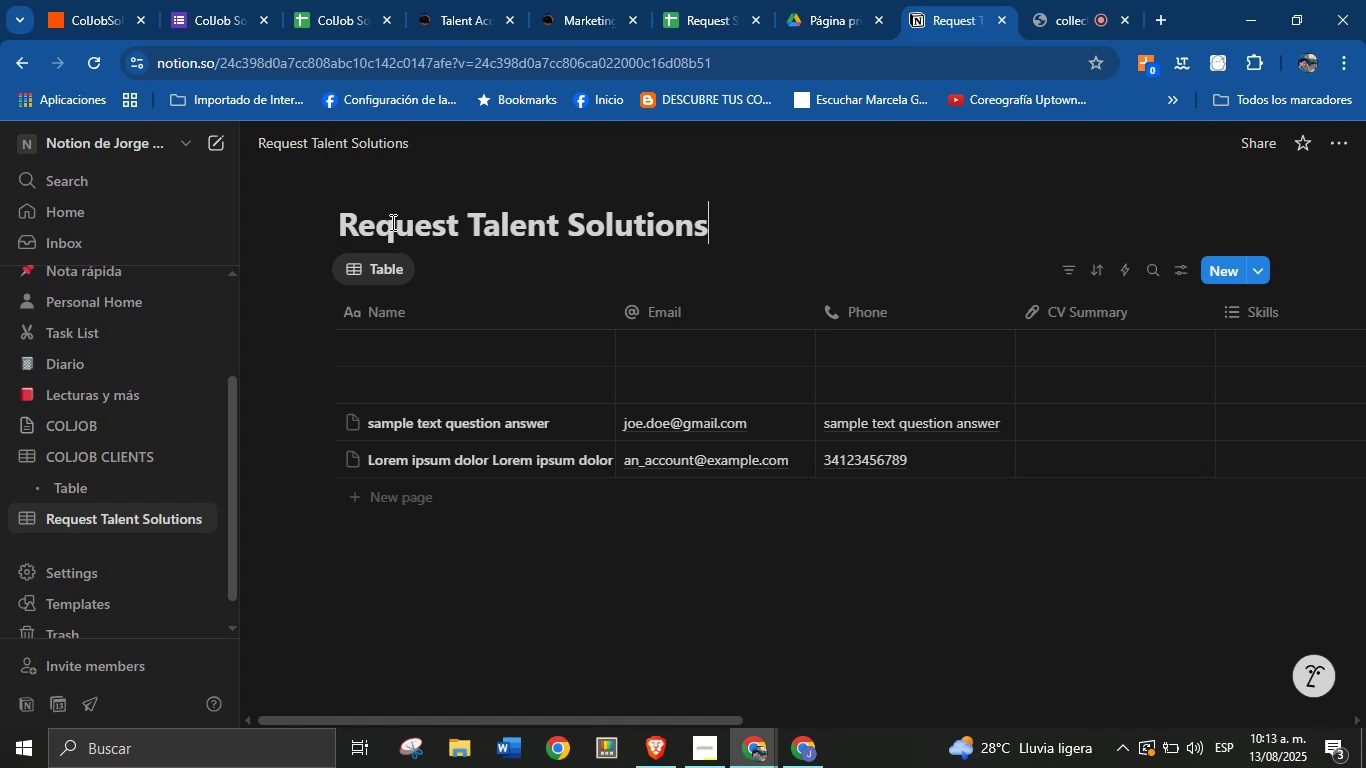 
left_click([589, 511])
 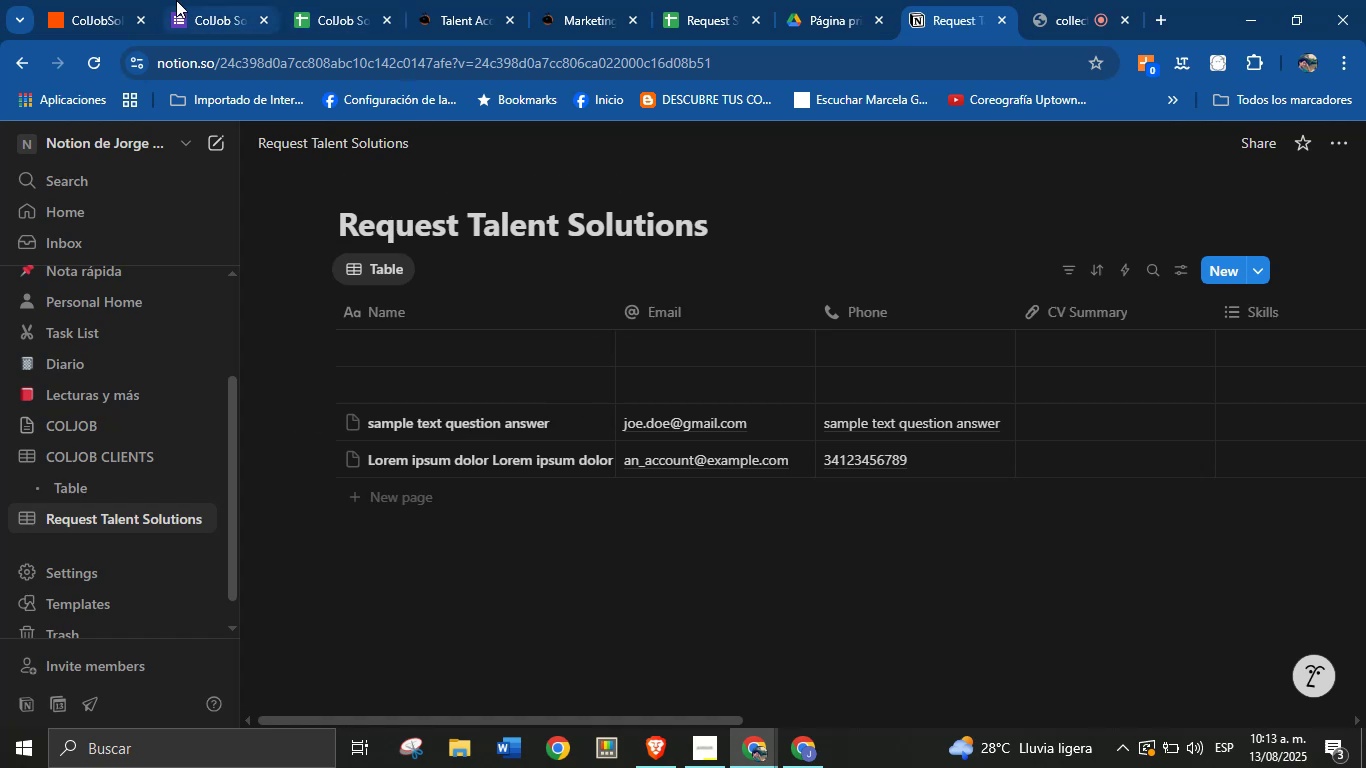 
left_click([88, 0])
 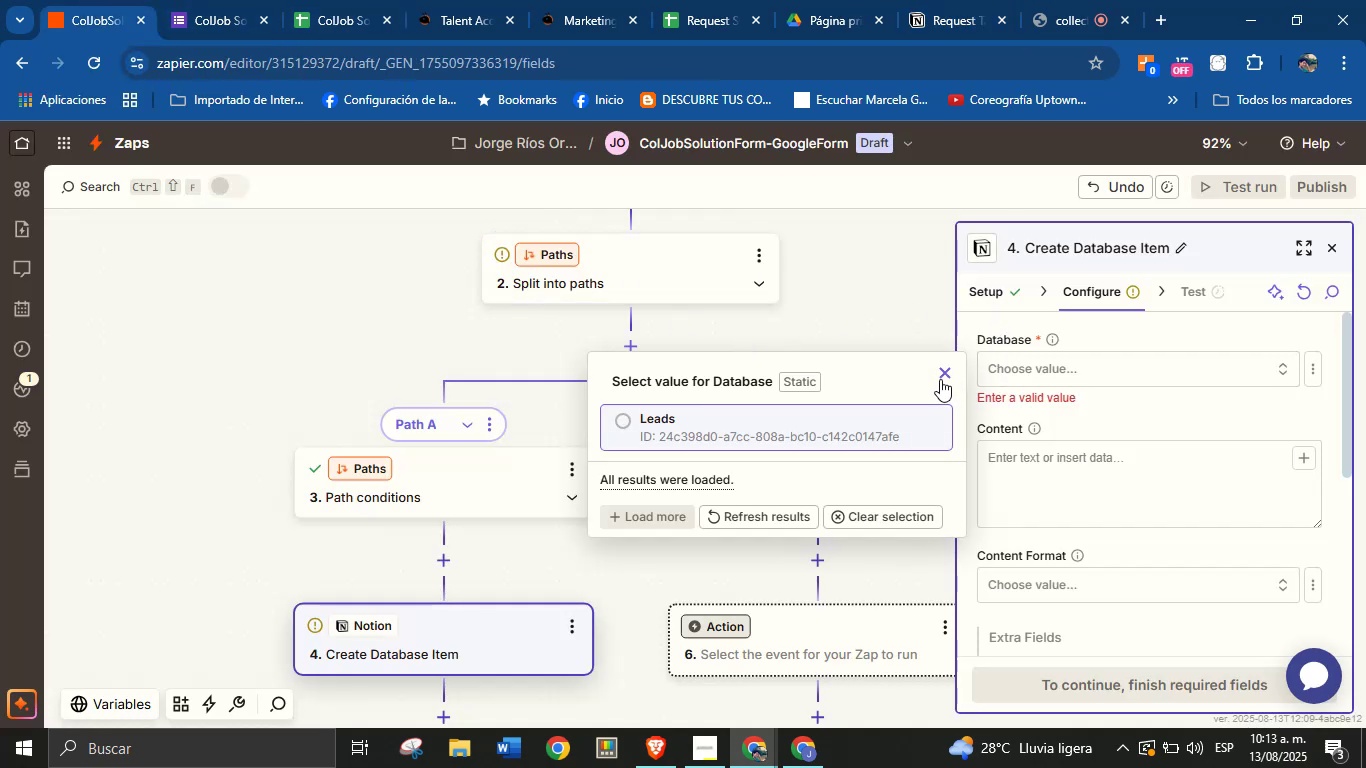 
left_click([945, 377])
 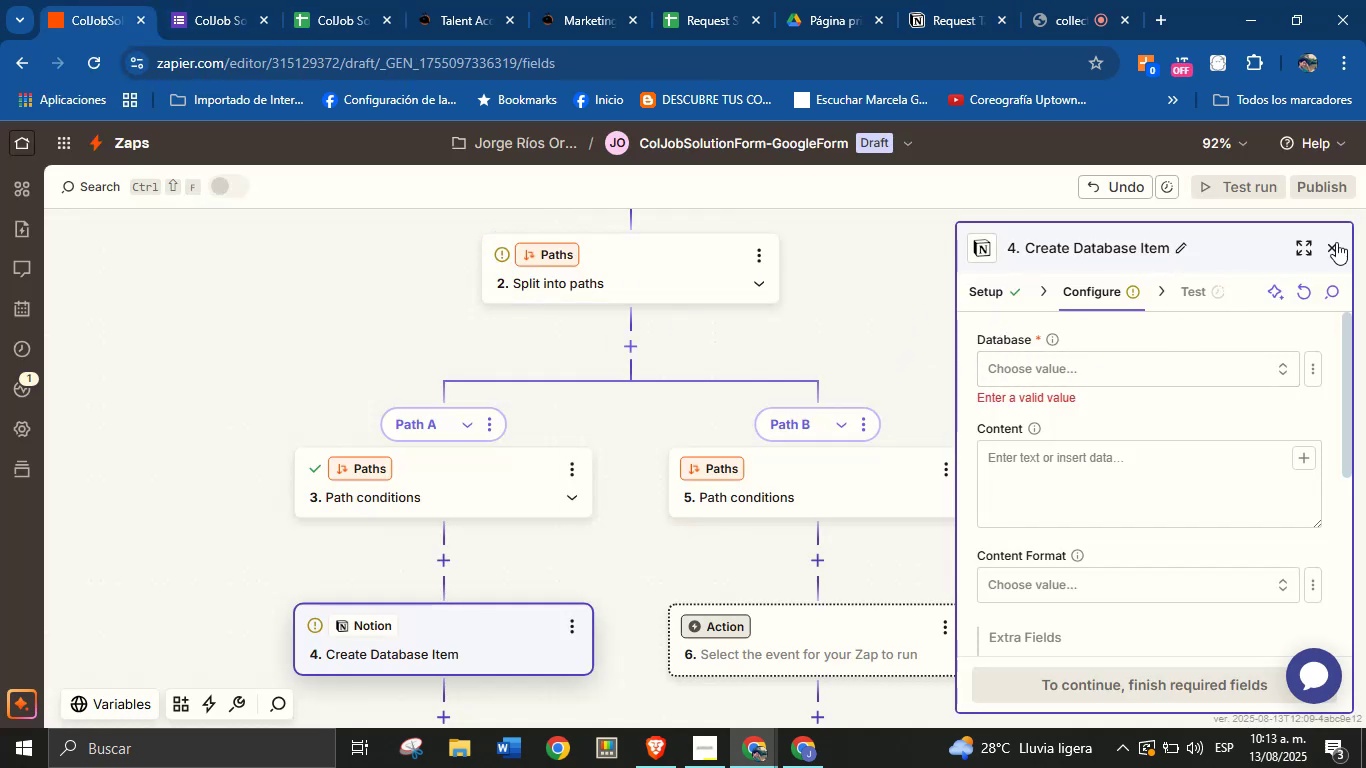 
left_click([1333, 247])
 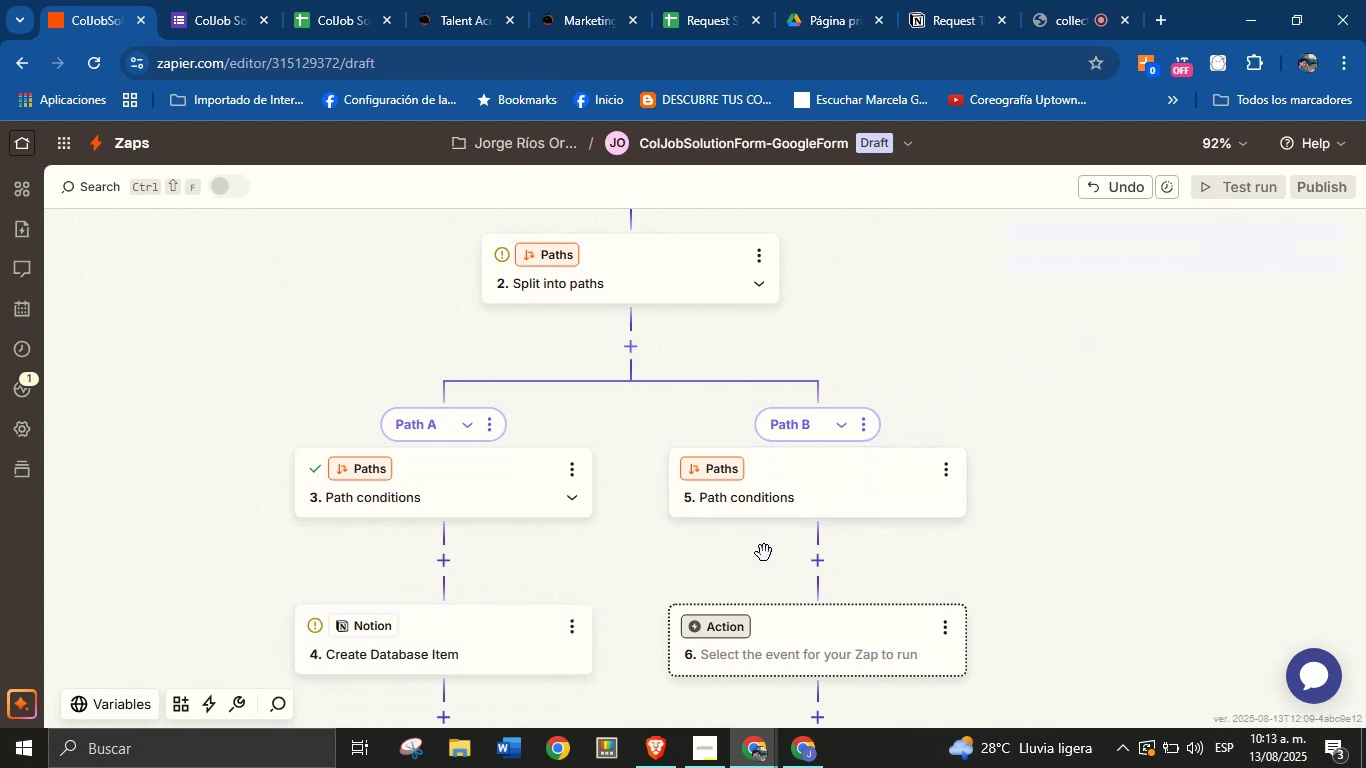 
scroll: coordinate [582, 534], scroll_direction: down, amount: 1.0
 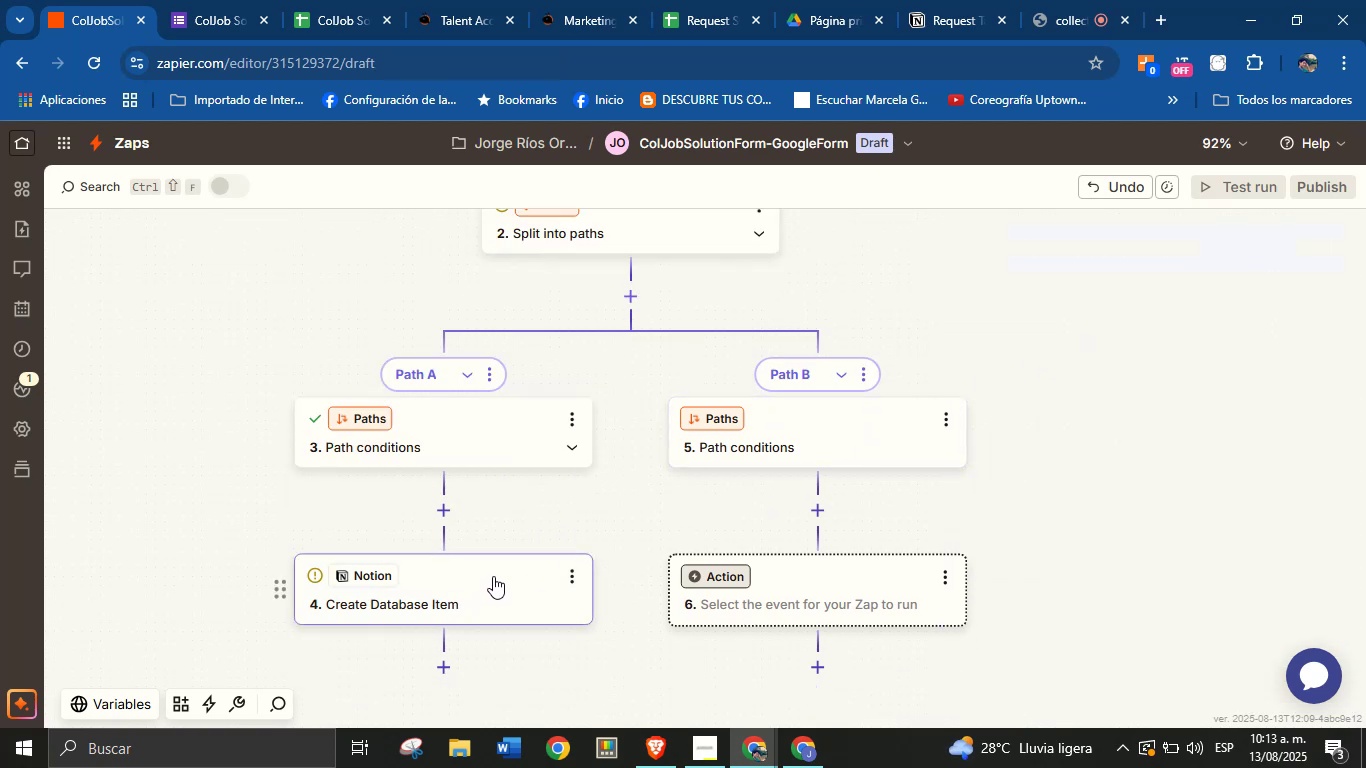 
left_click([328, 0])
 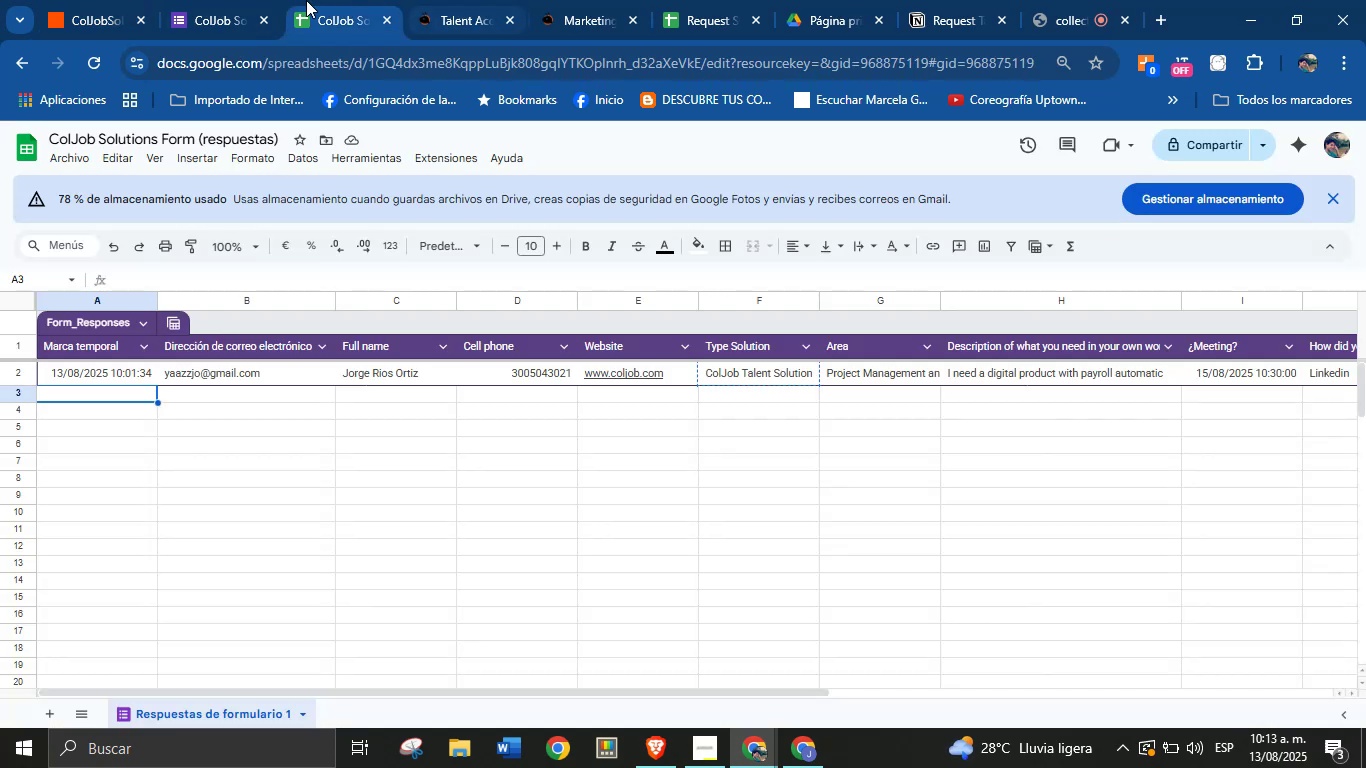 
left_click_drag(start_coordinate=[954, 0], to_coordinate=[517, 0])
 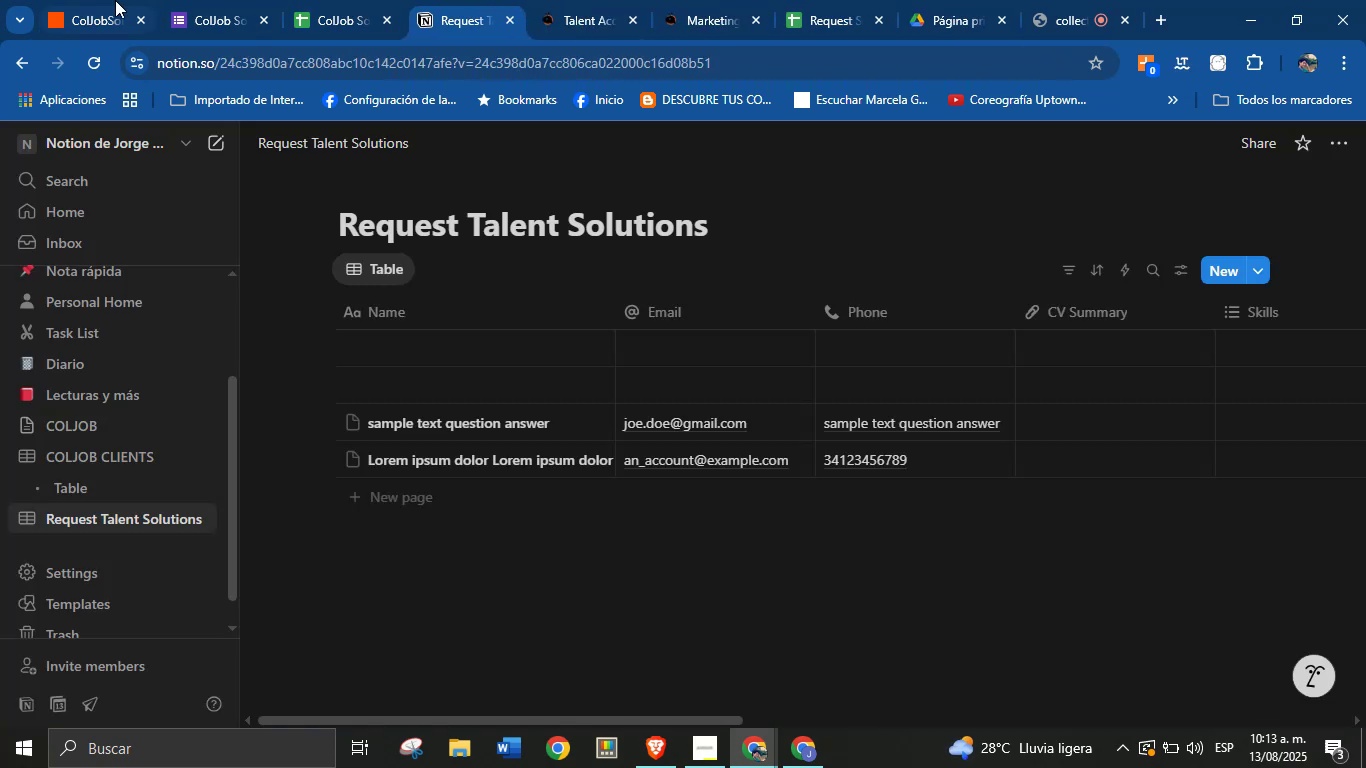 
left_click([115, 0])
 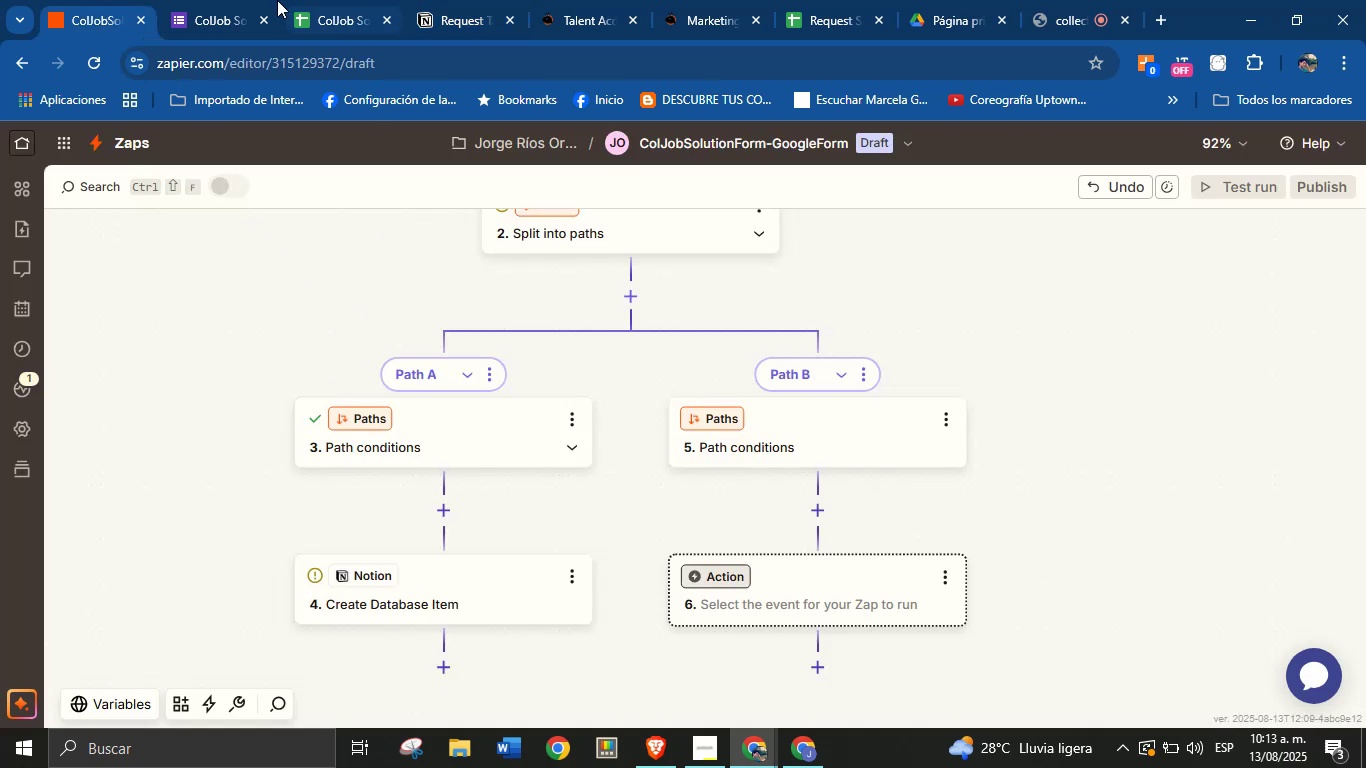 
left_click([234, 0])
 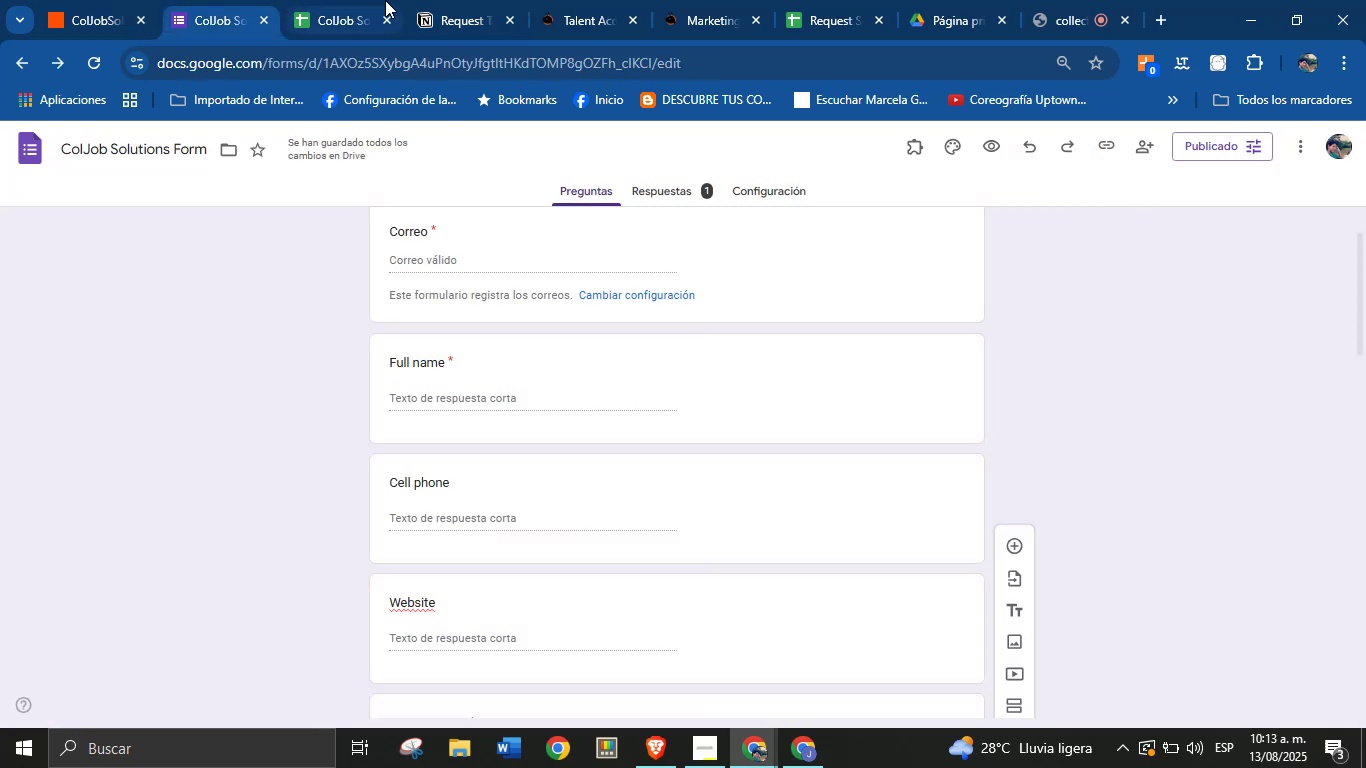 
left_click([374, 0])
 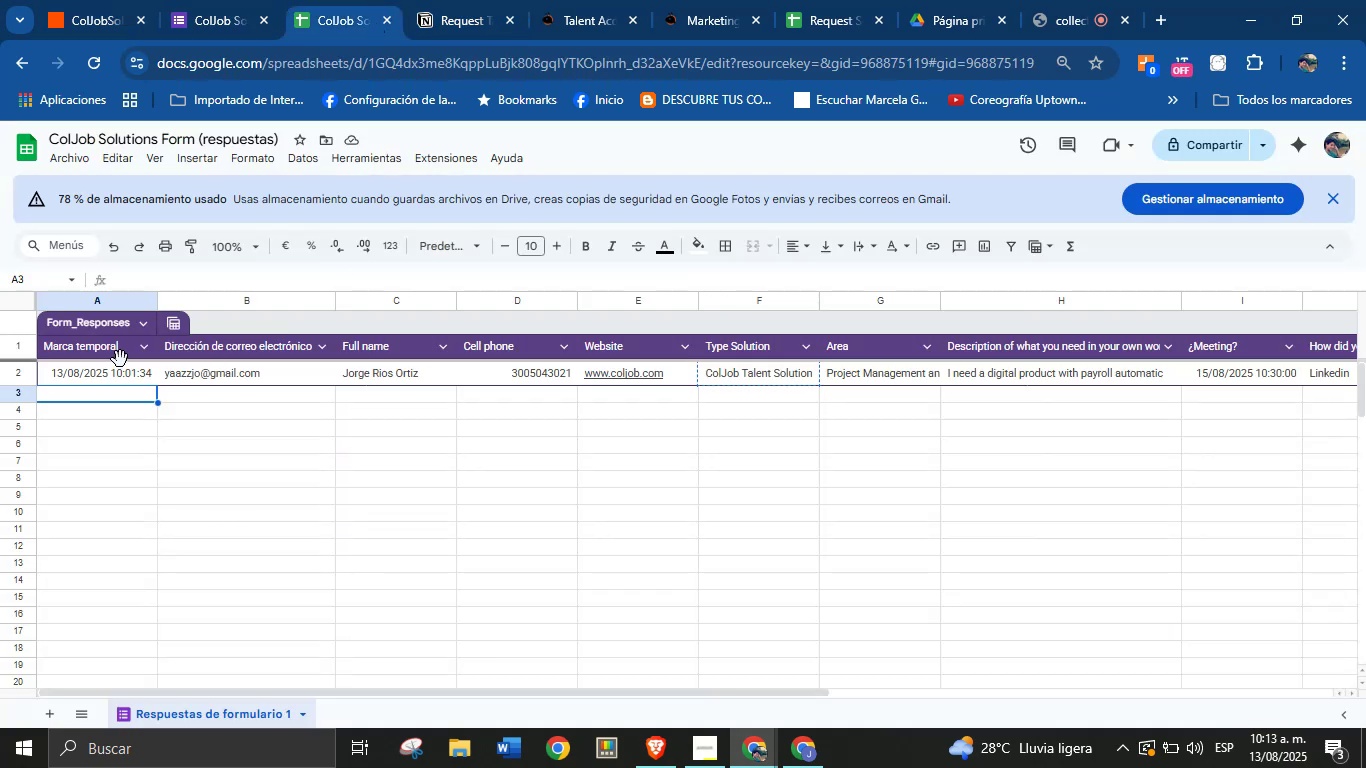 
left_click([119, 351])
 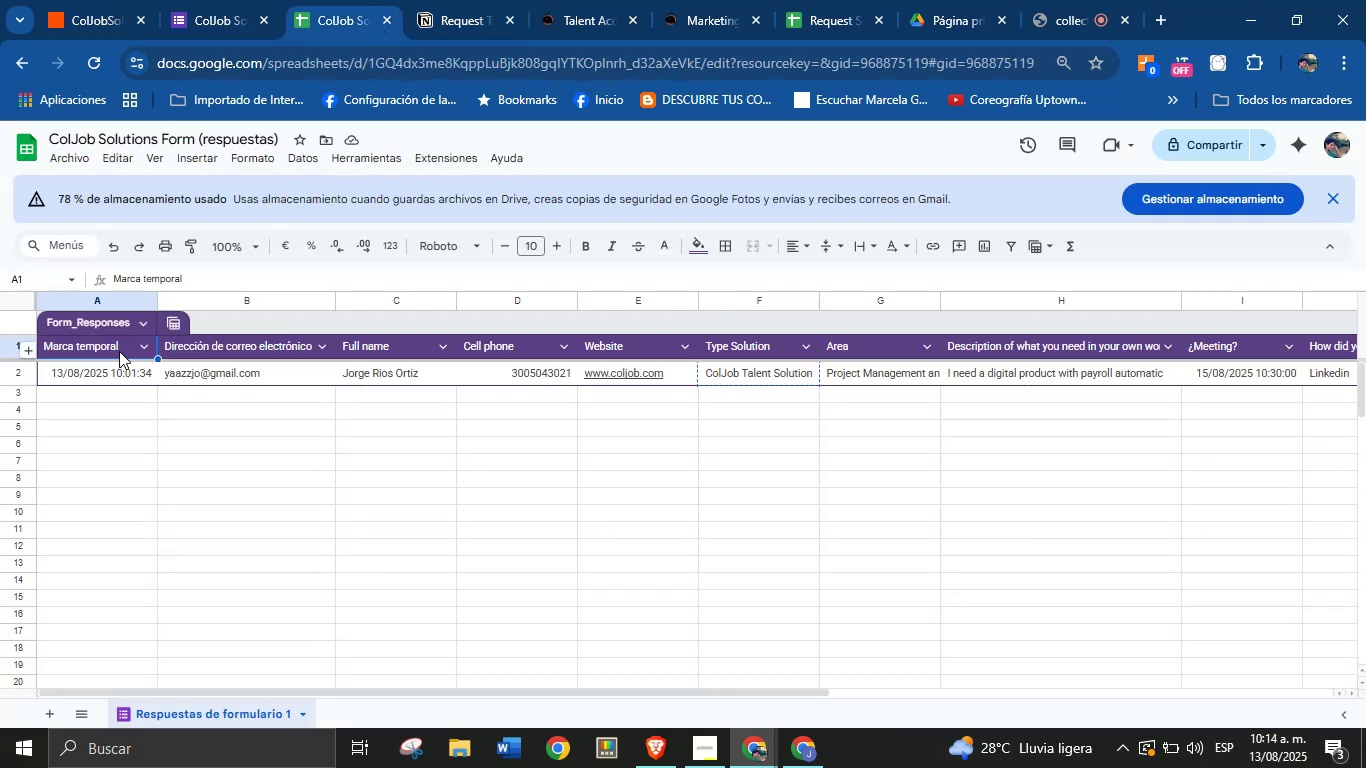 
key(Control+C)
 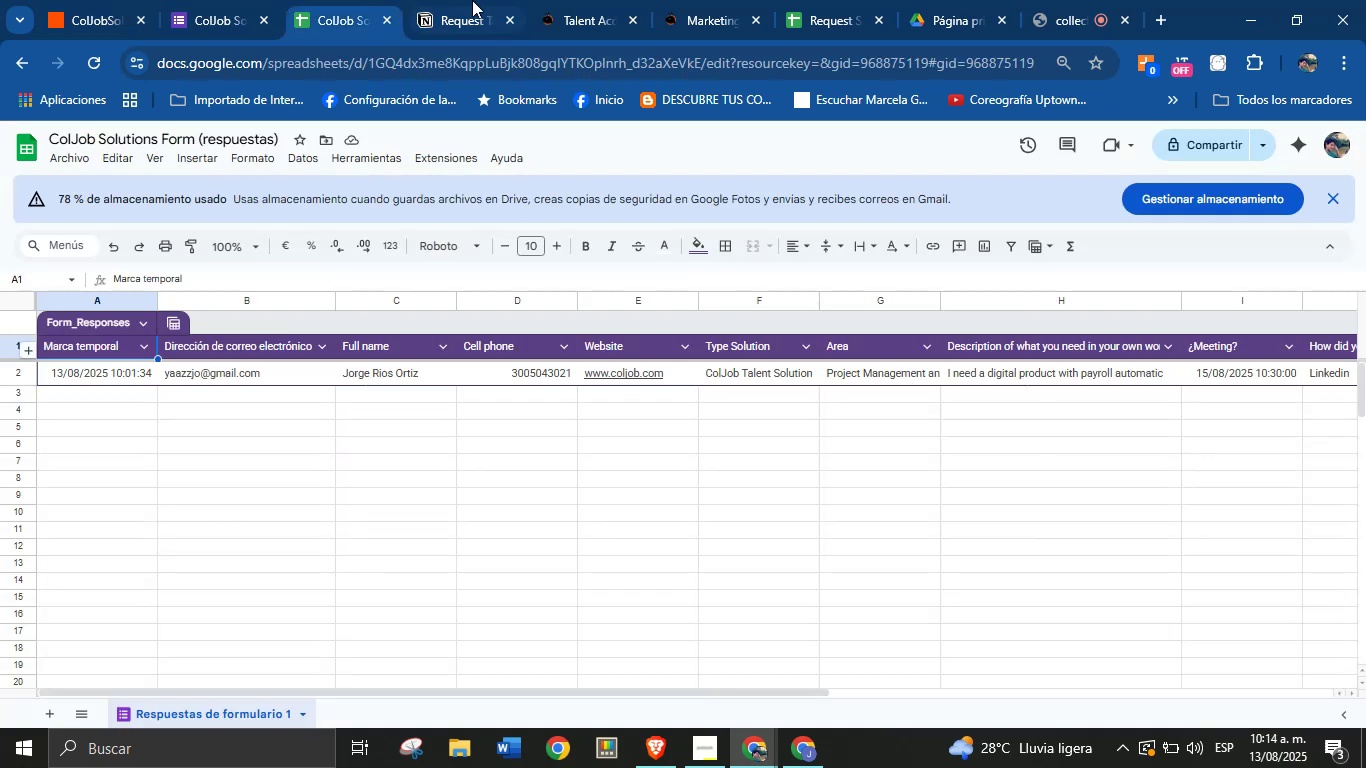 
left_click([474, 0])
 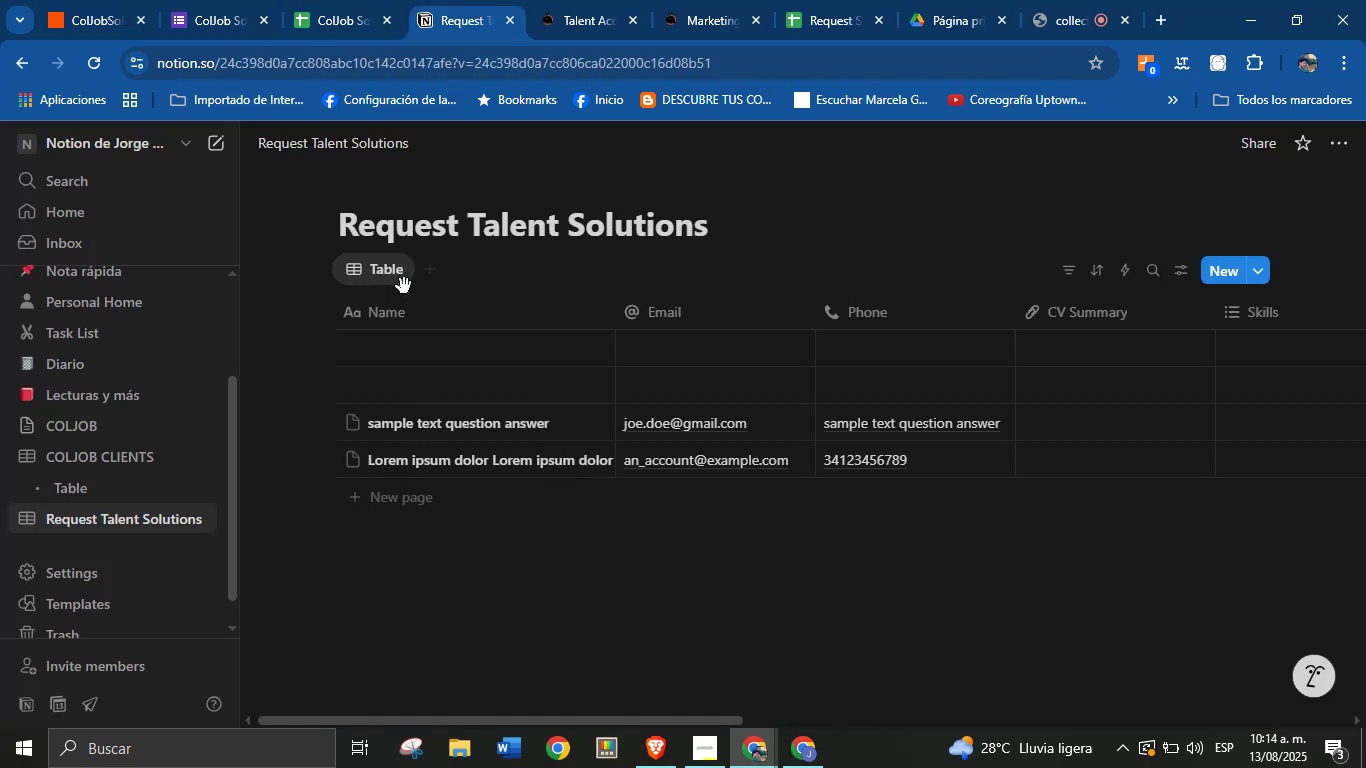 
left_click([400, 312])
 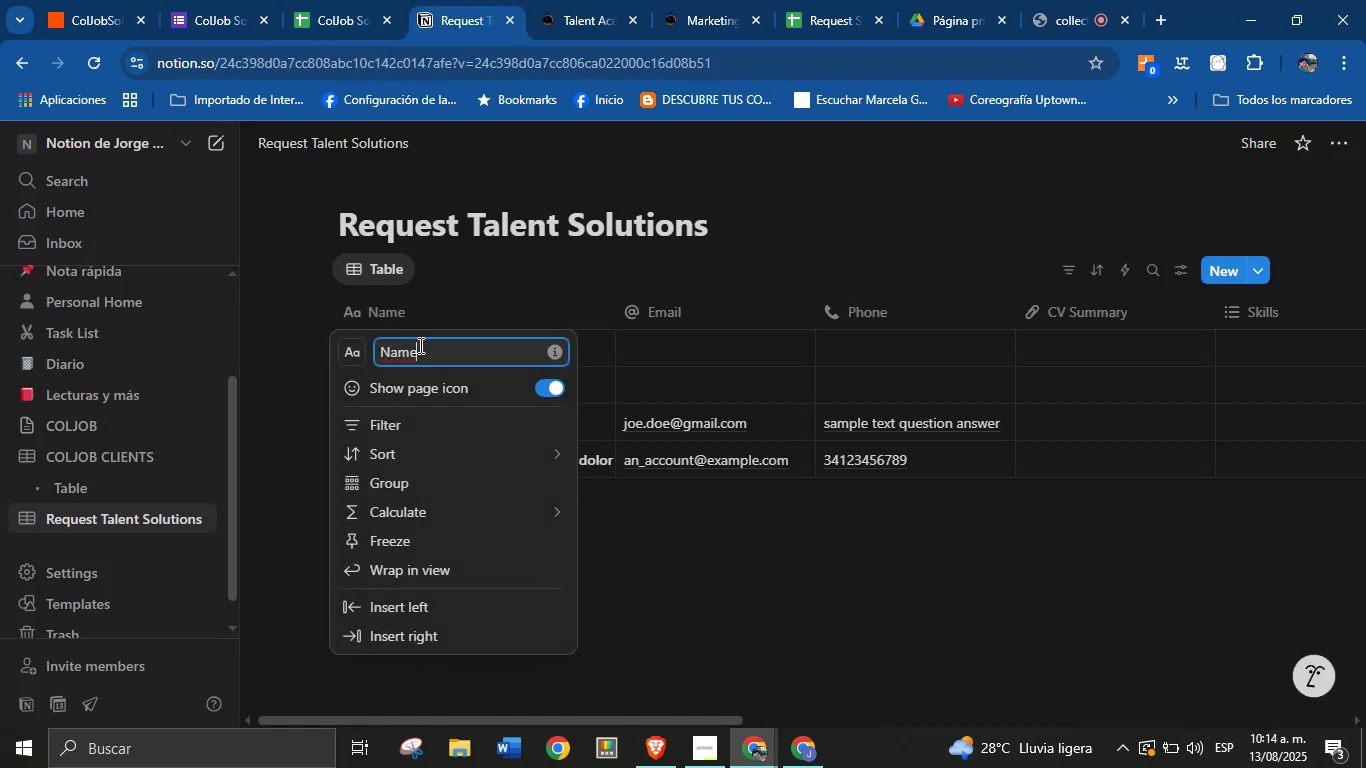 
left_click([630, 510])
 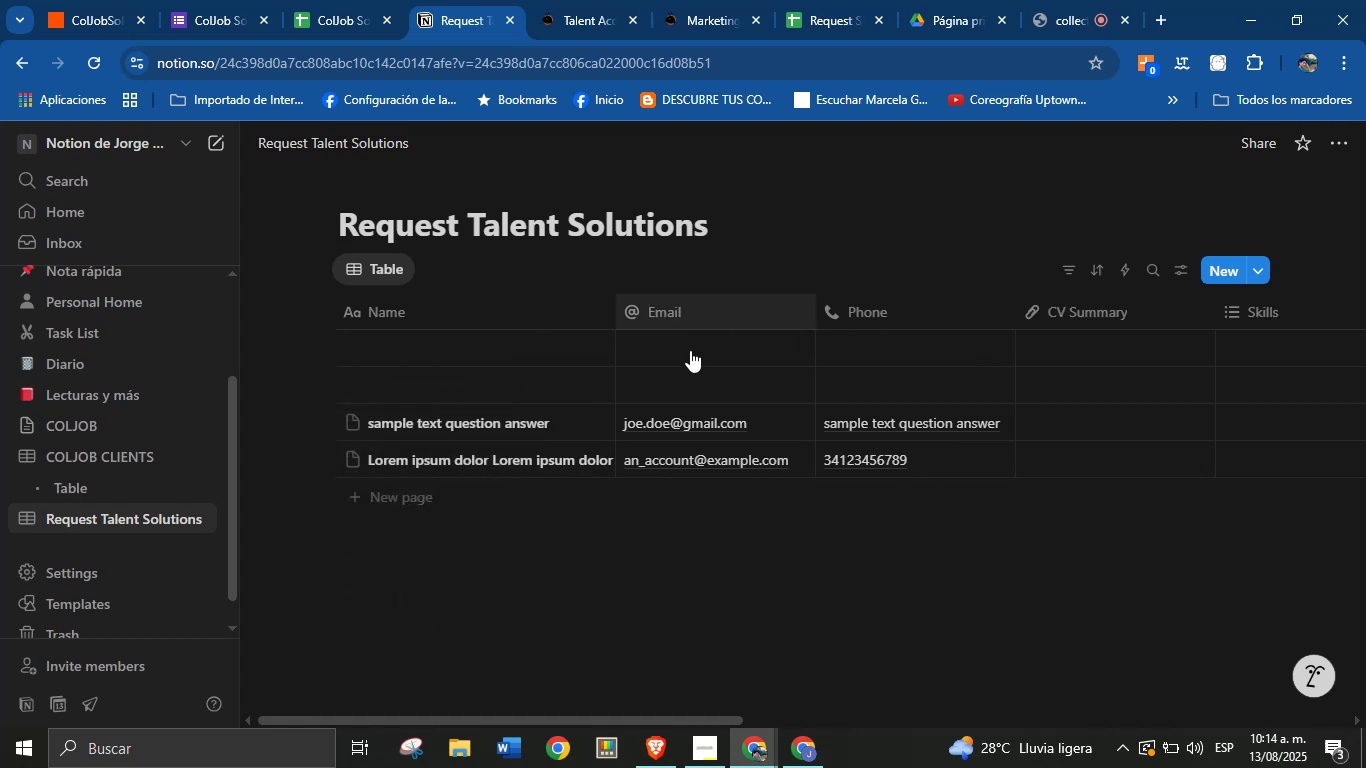 
left_click([341, 0])
 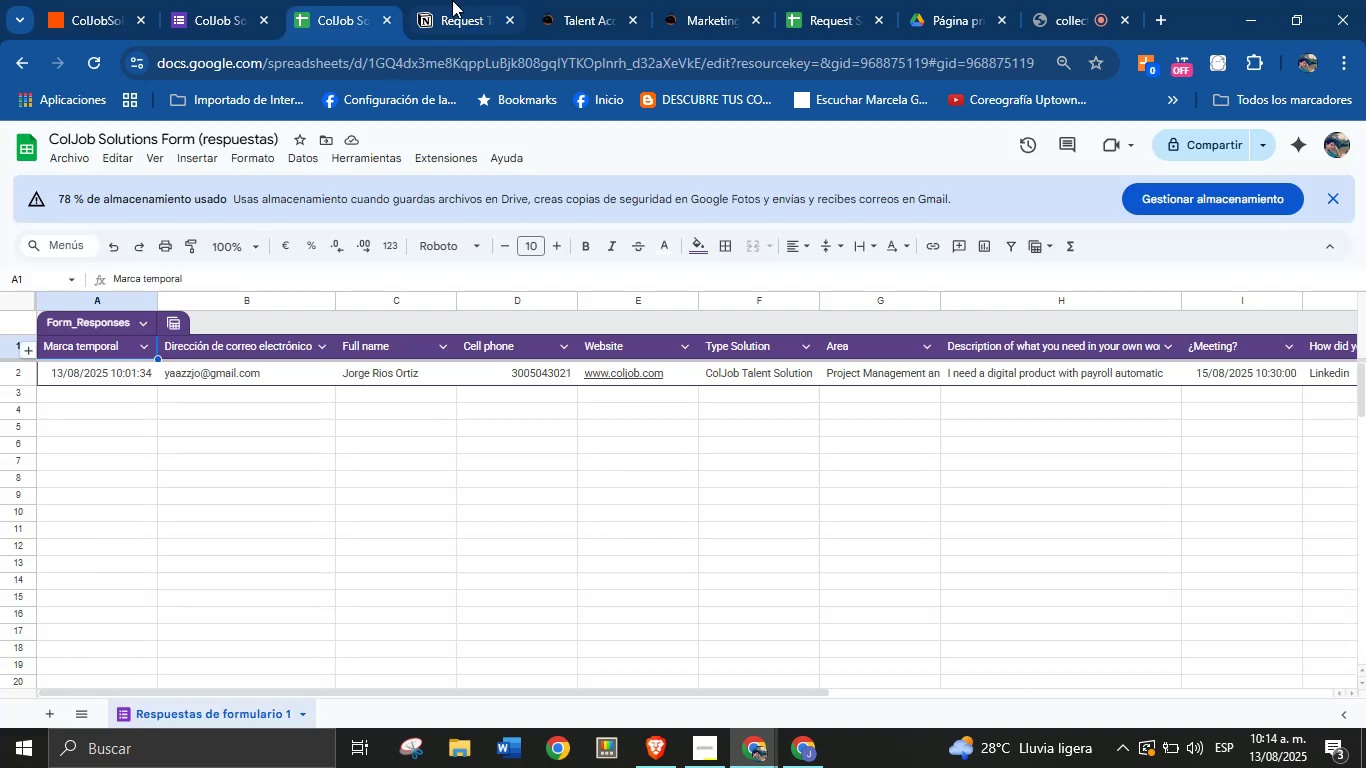 
left_click([465, 0])
 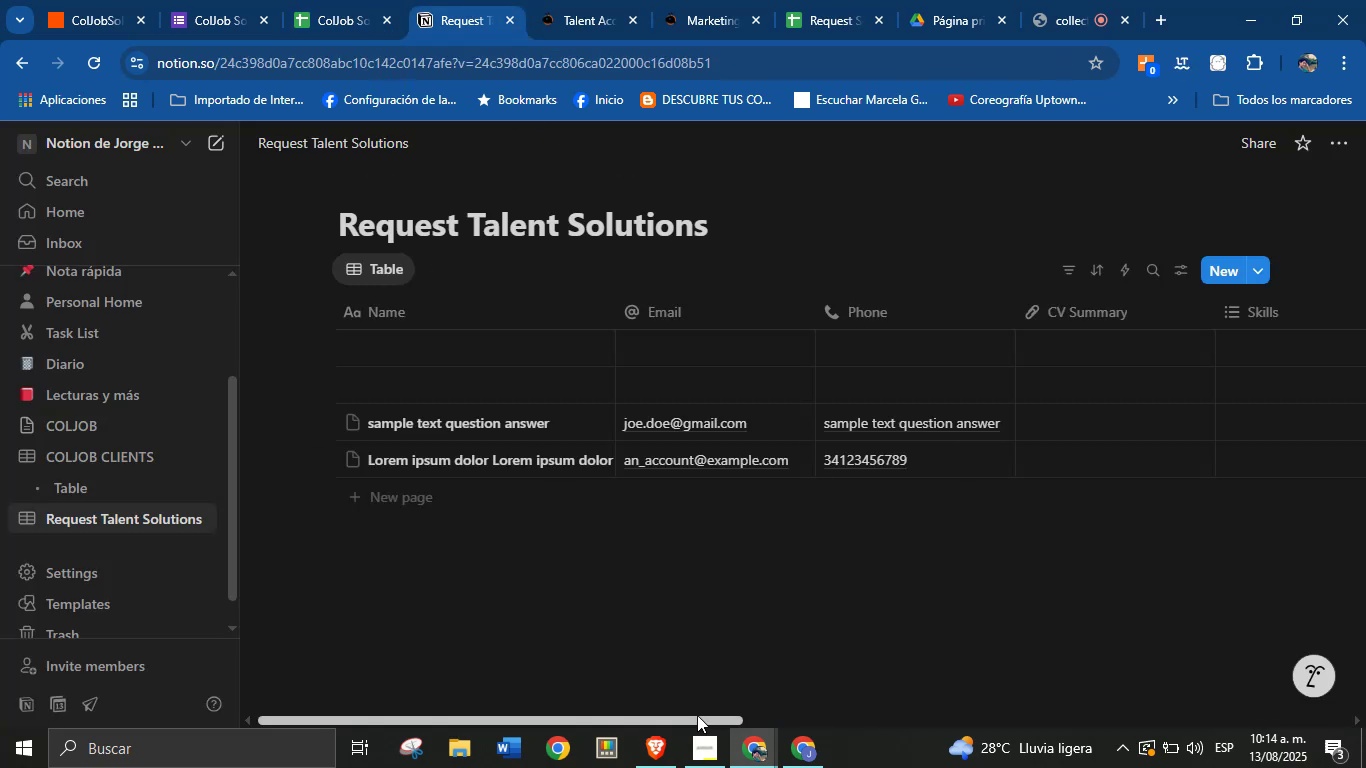 
left_click_drag(start_coordinate=[697, 717], to_coordinate=[822, 714])
 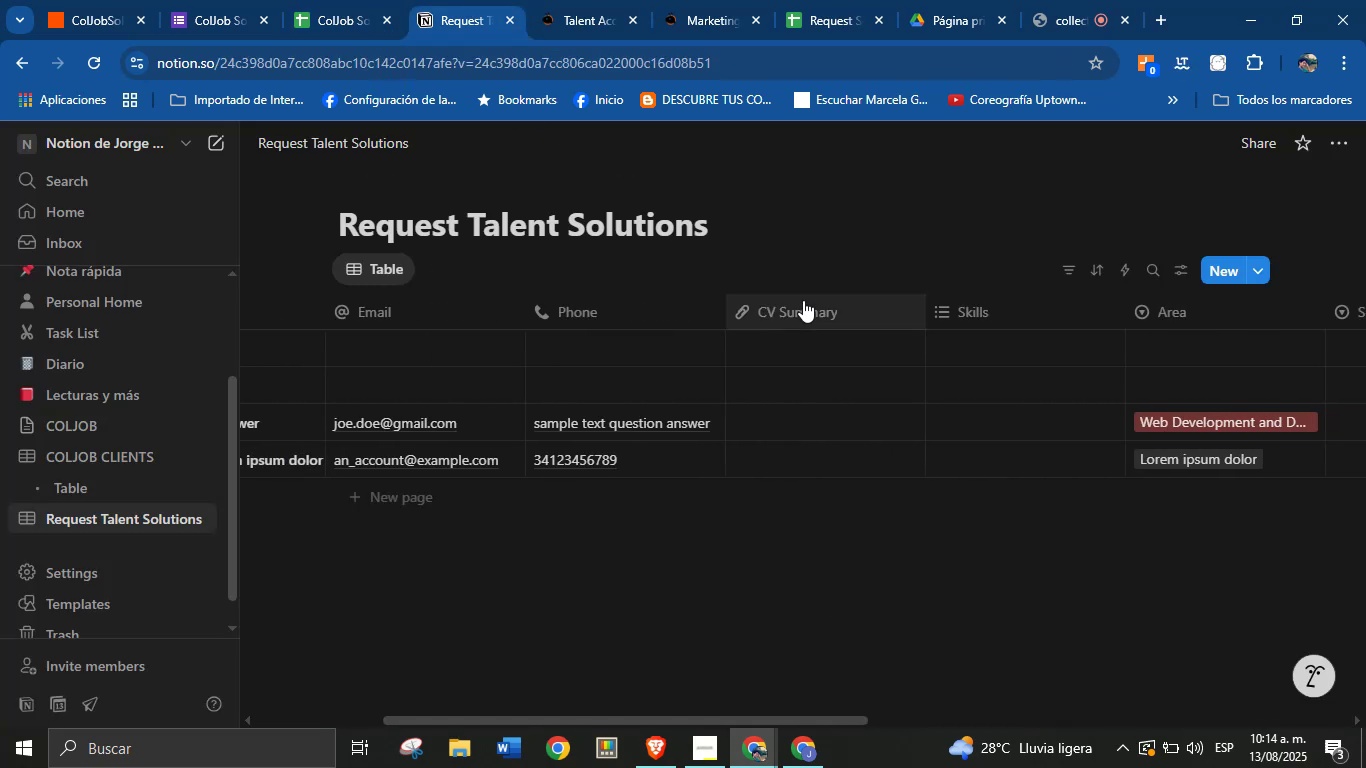 
left_click([803, 305])
 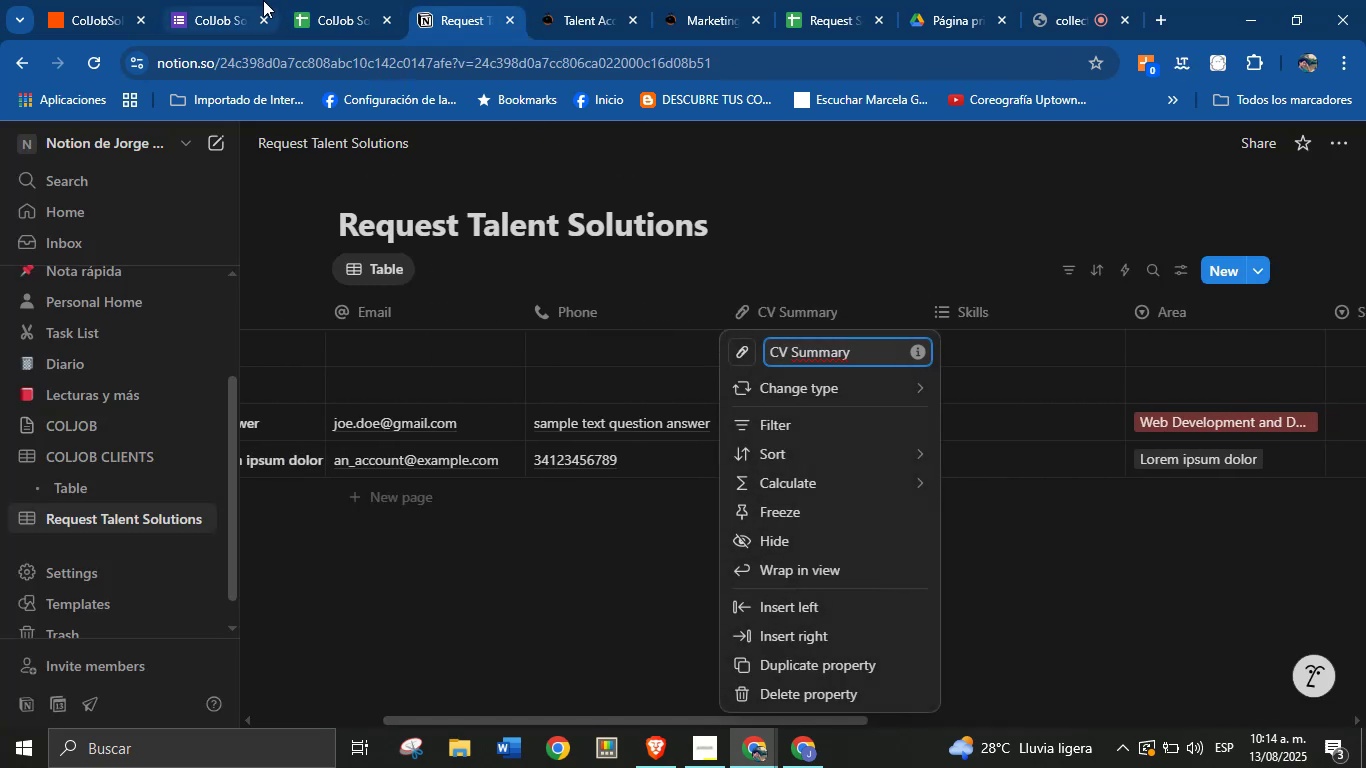 
left_click([310, 0])
 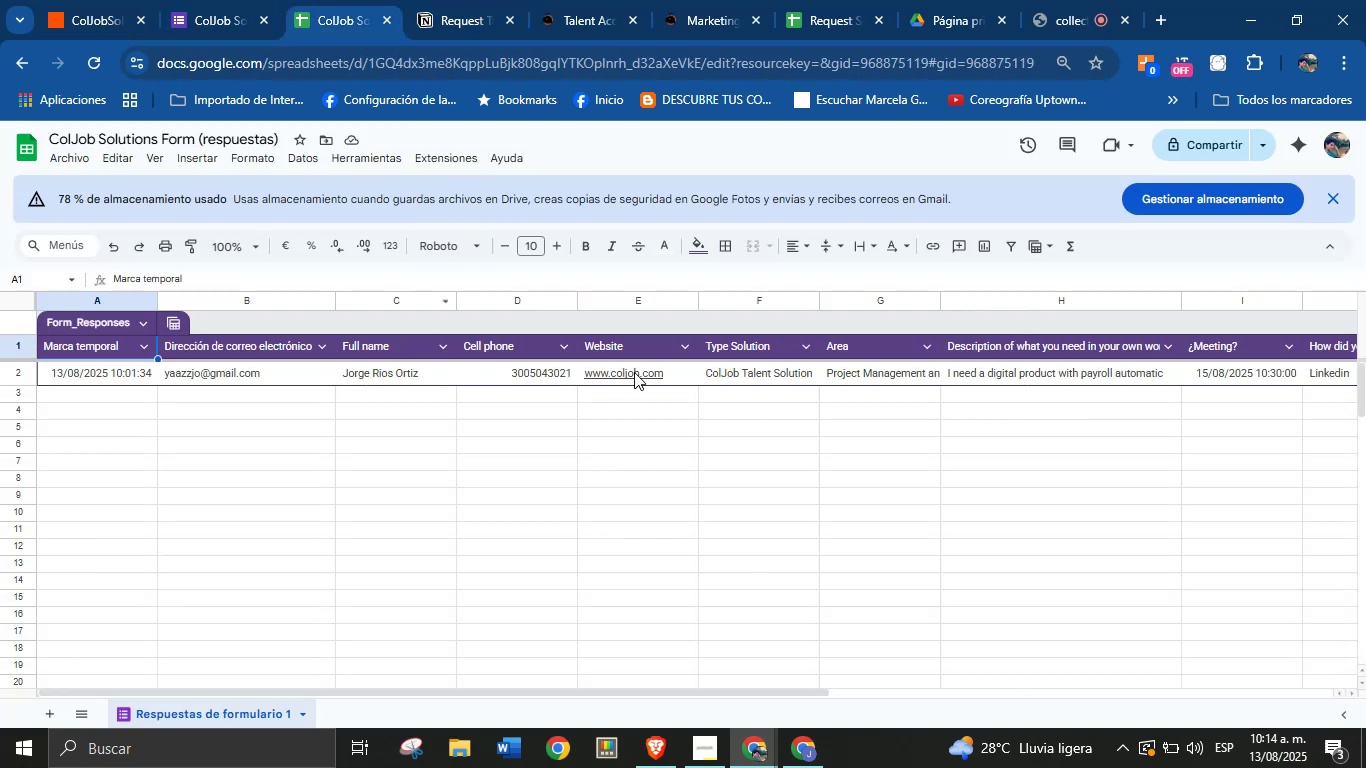 
left_click([638, 343])
 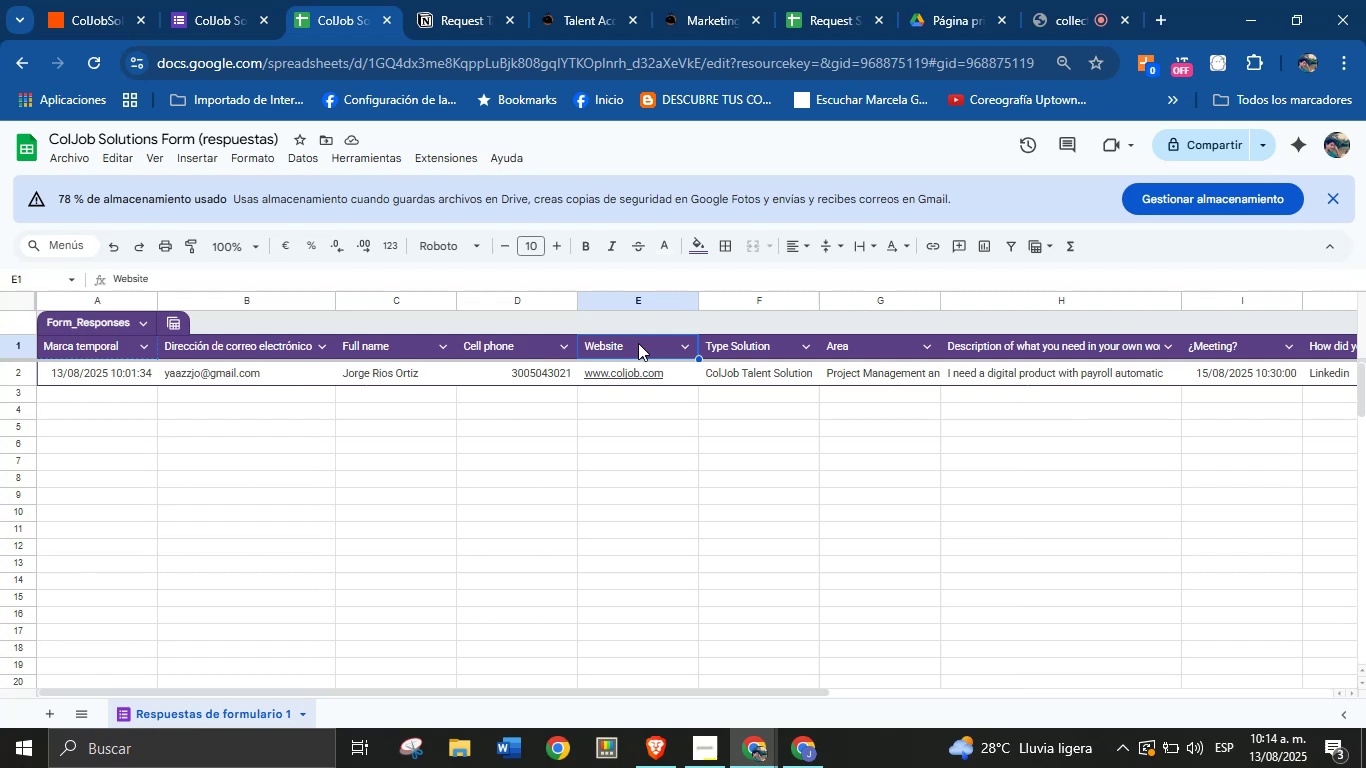 
key(Control+C)
 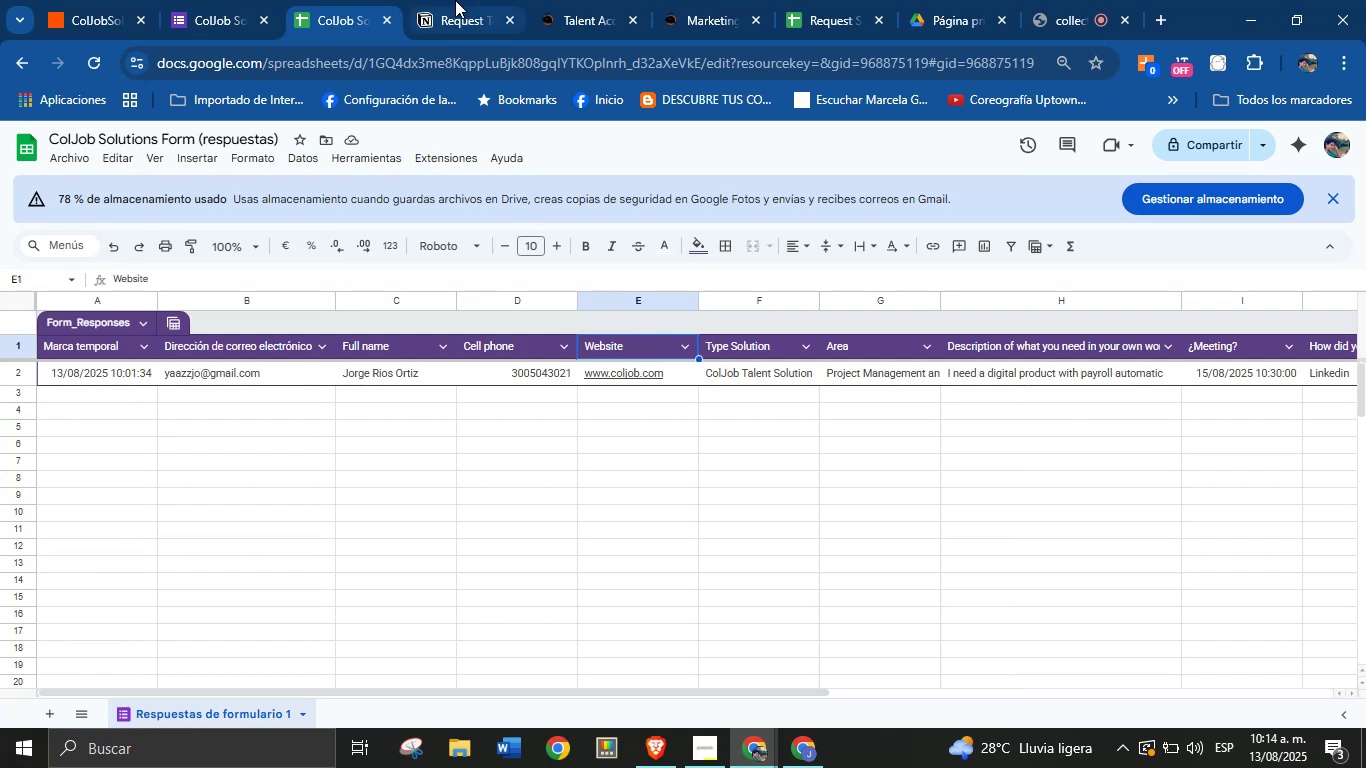 
left_click([454, 0])
 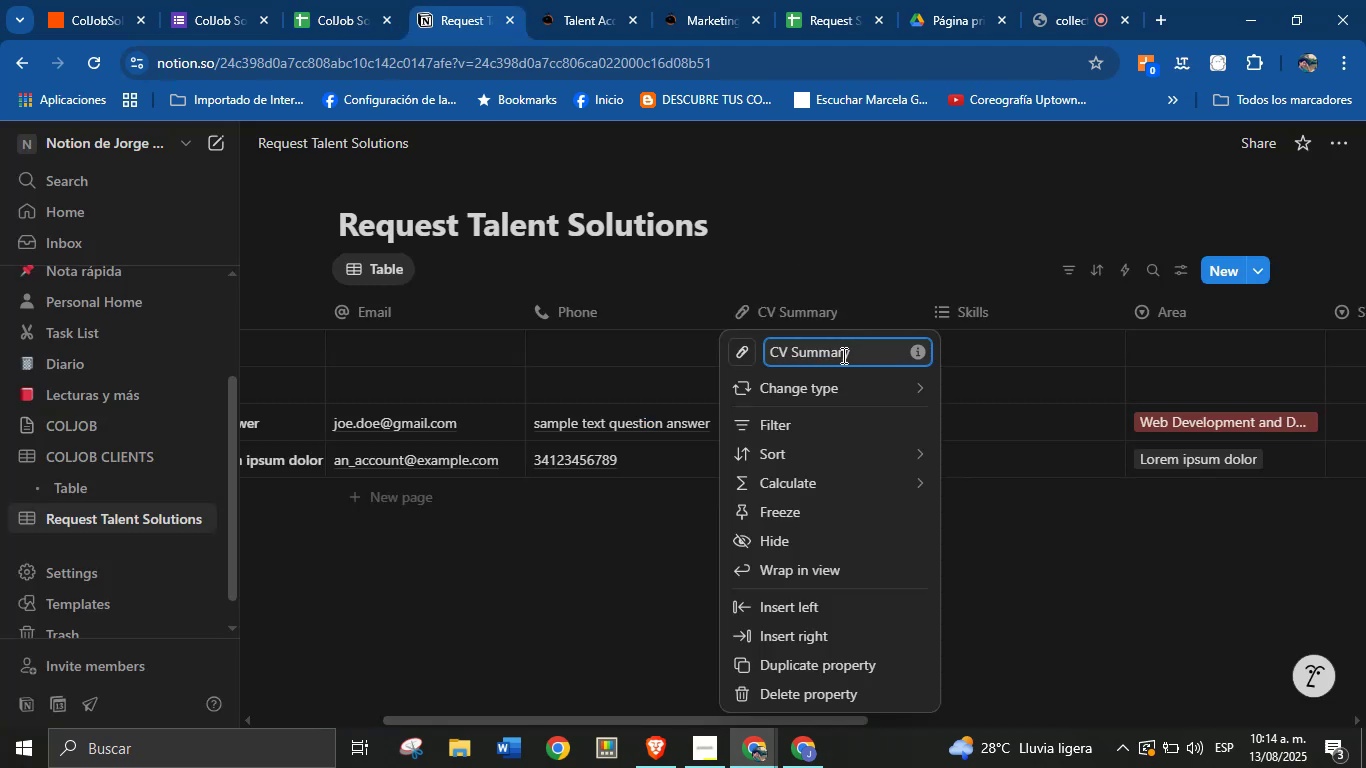 
double_click([841, 355])
 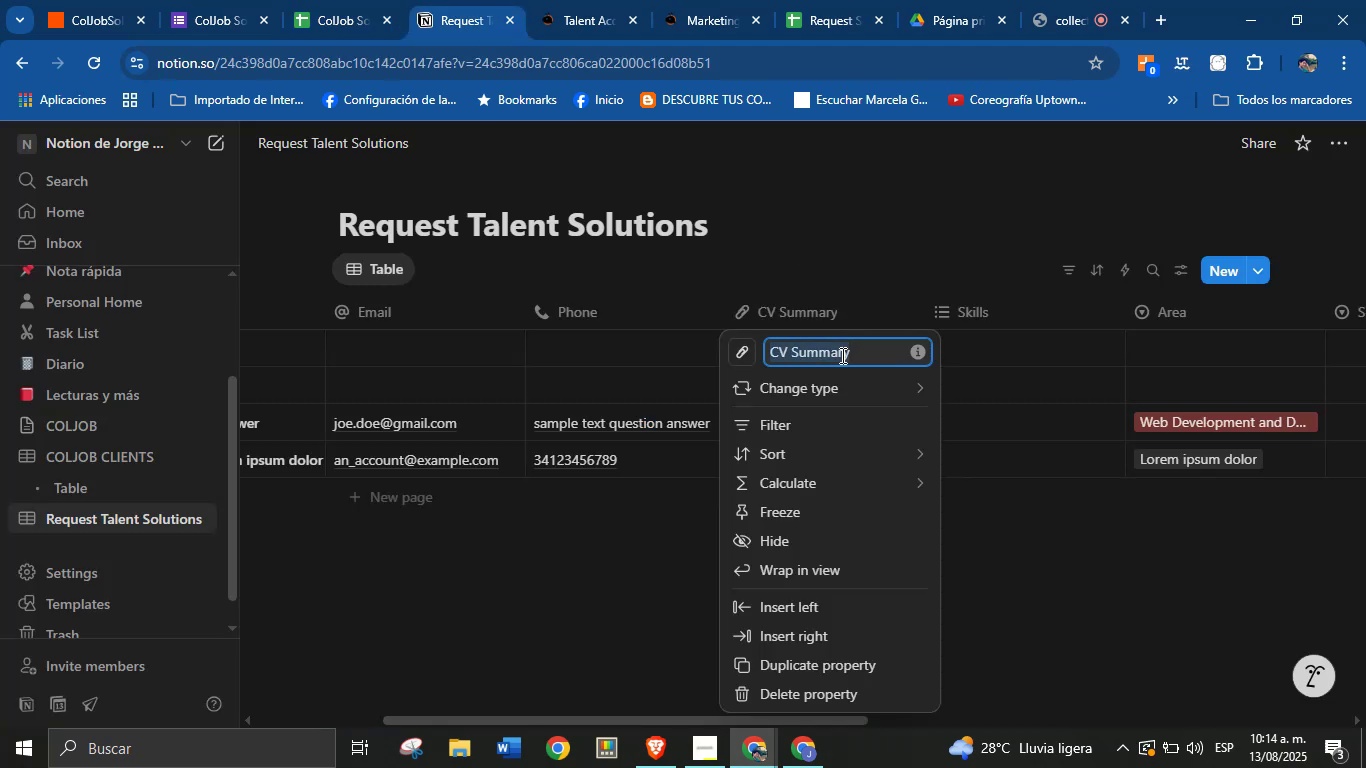 
triple_click([841, 355])
 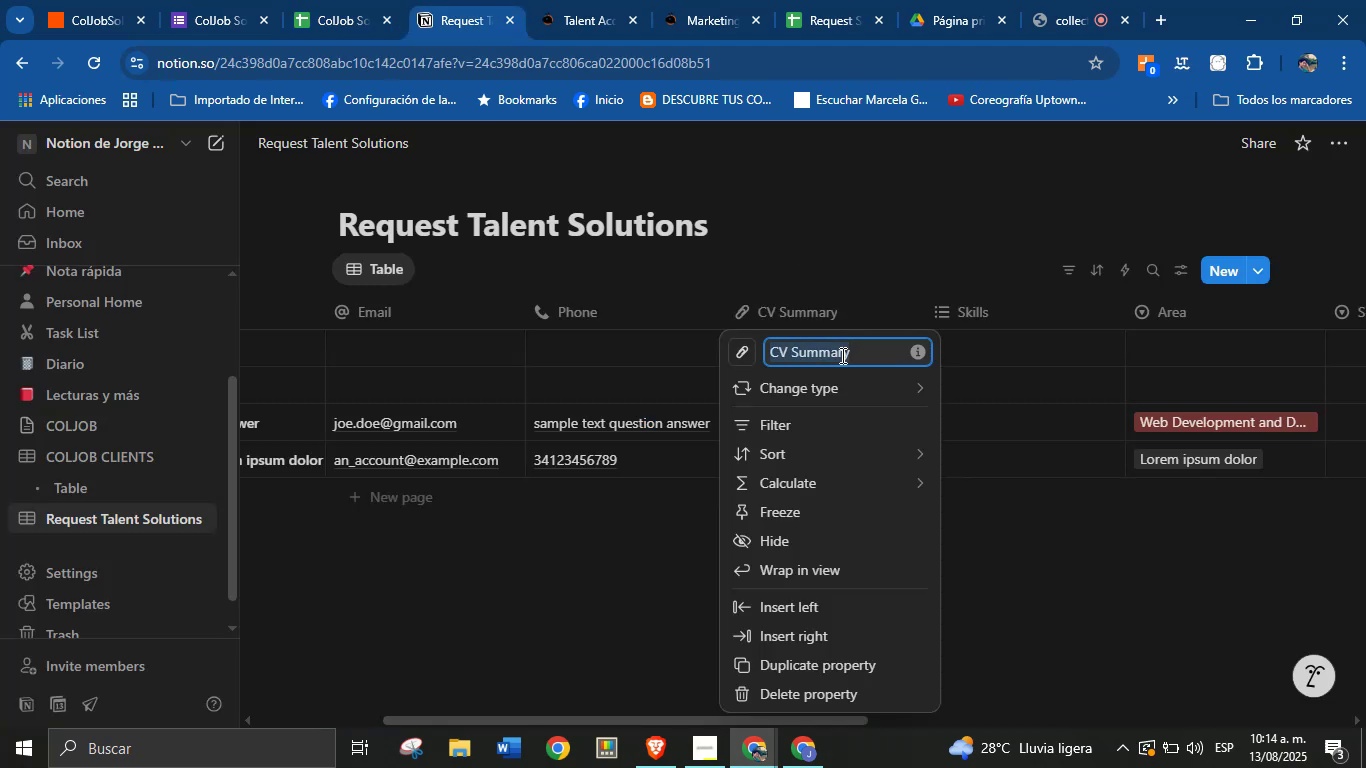 
key(Control+V)
 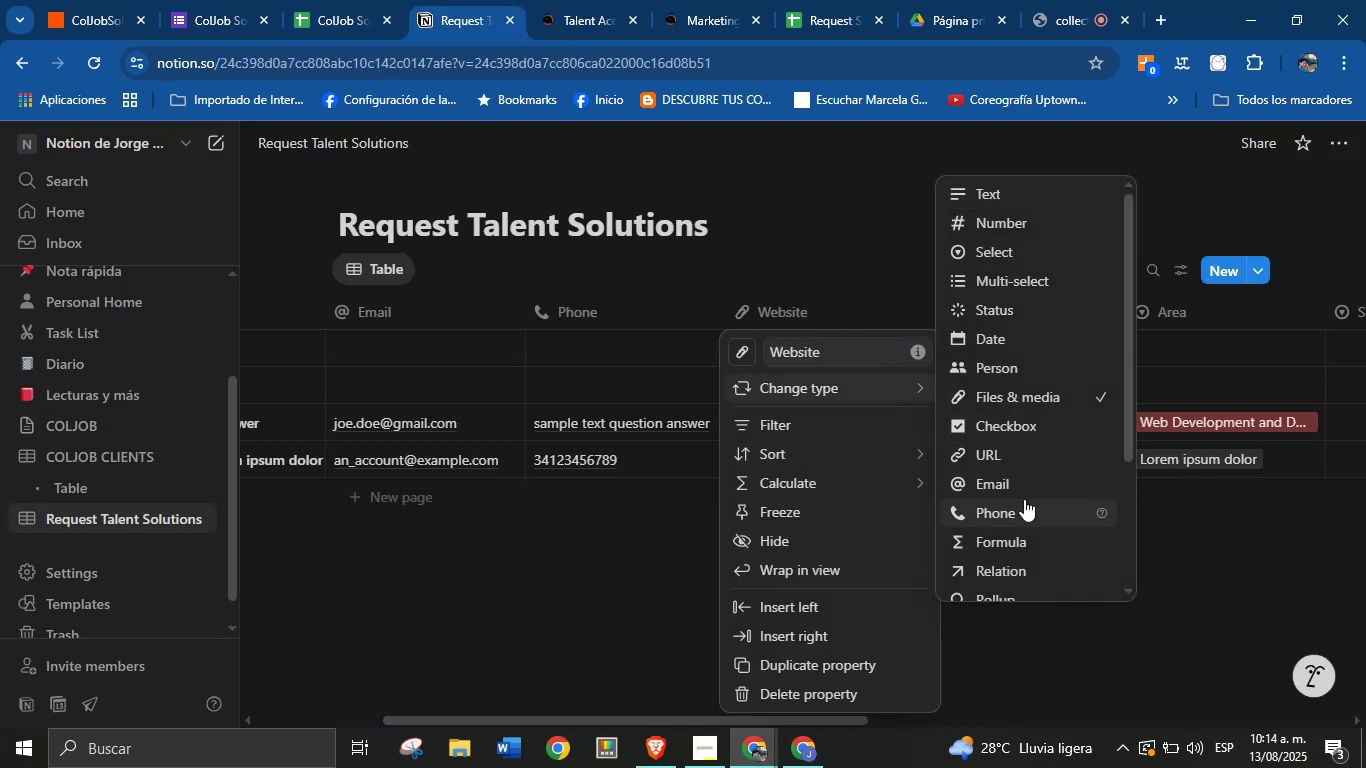 
wait(6.21)
 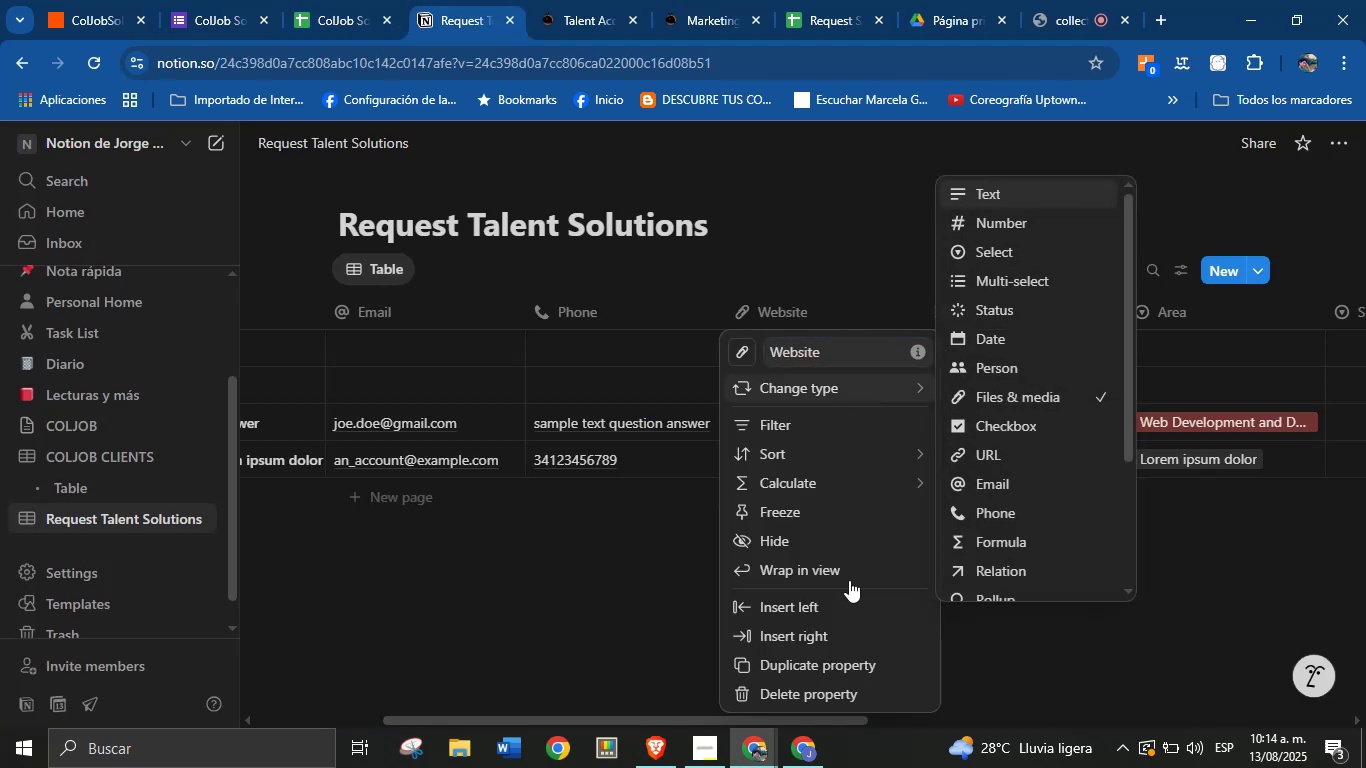 
left_click([1005, 454])
 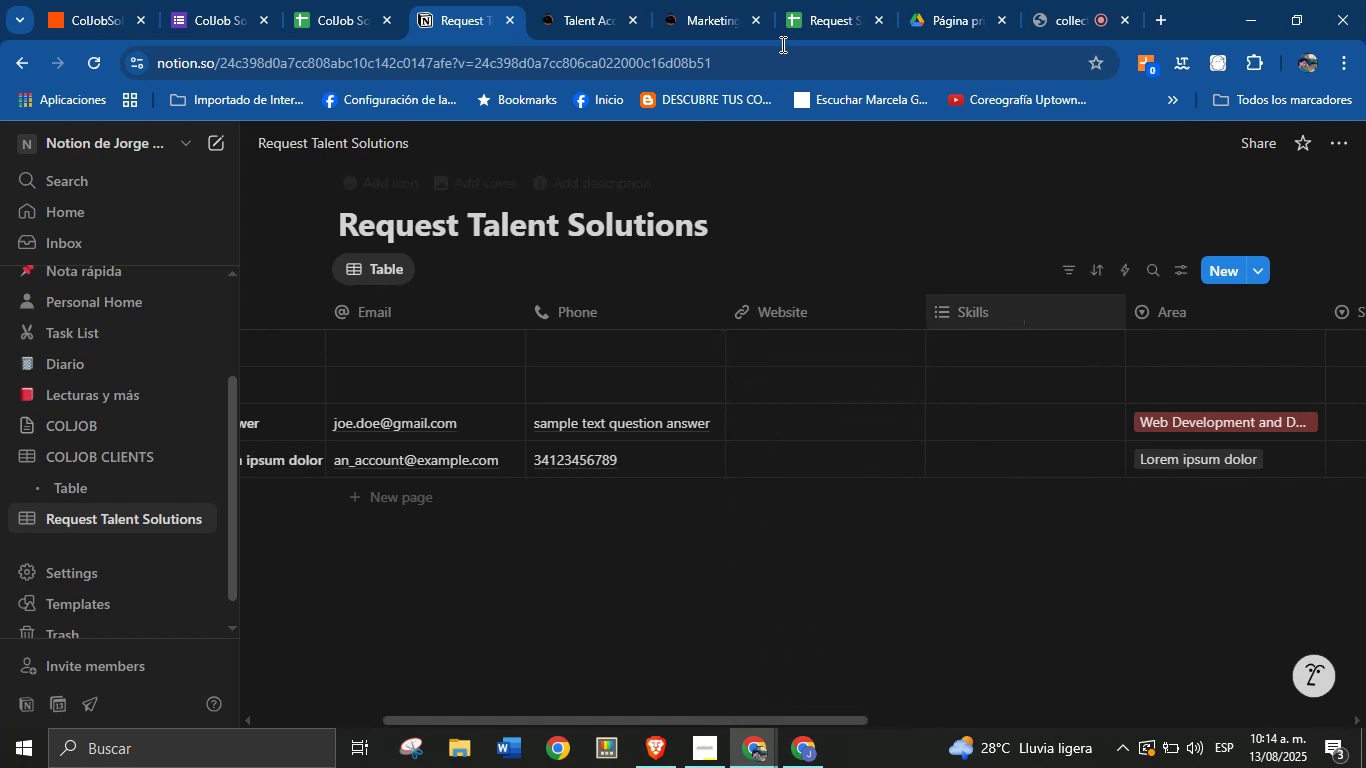 
left_click([345, 0])
 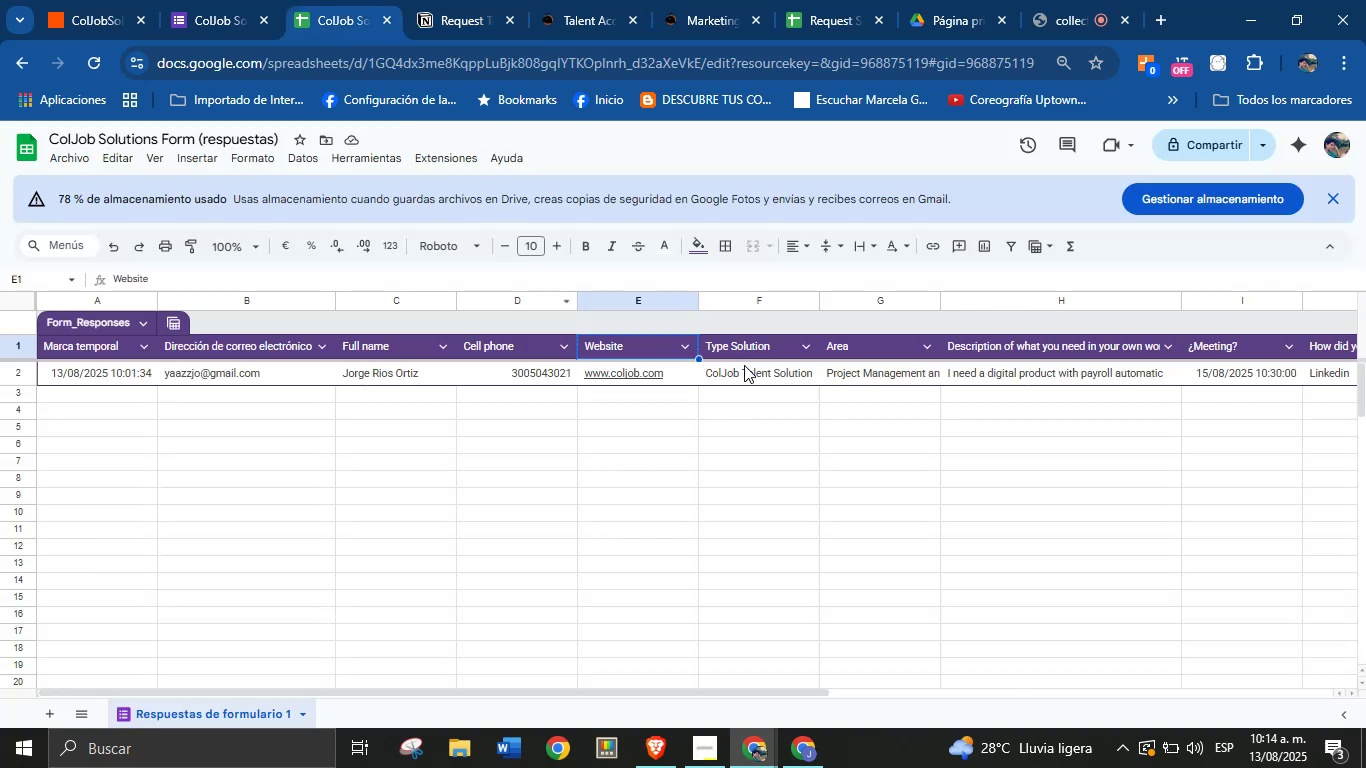 
left_click([751, 353])
 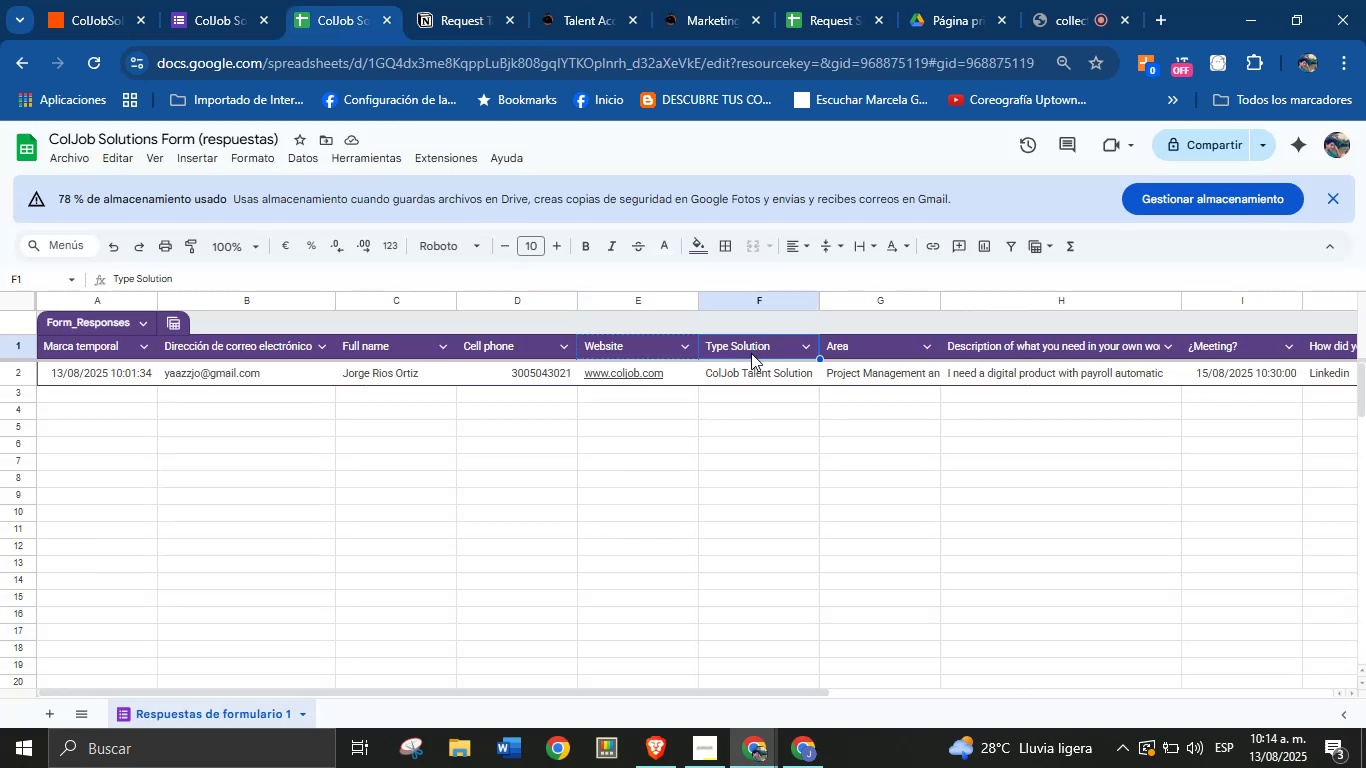 
key(Control+C)
 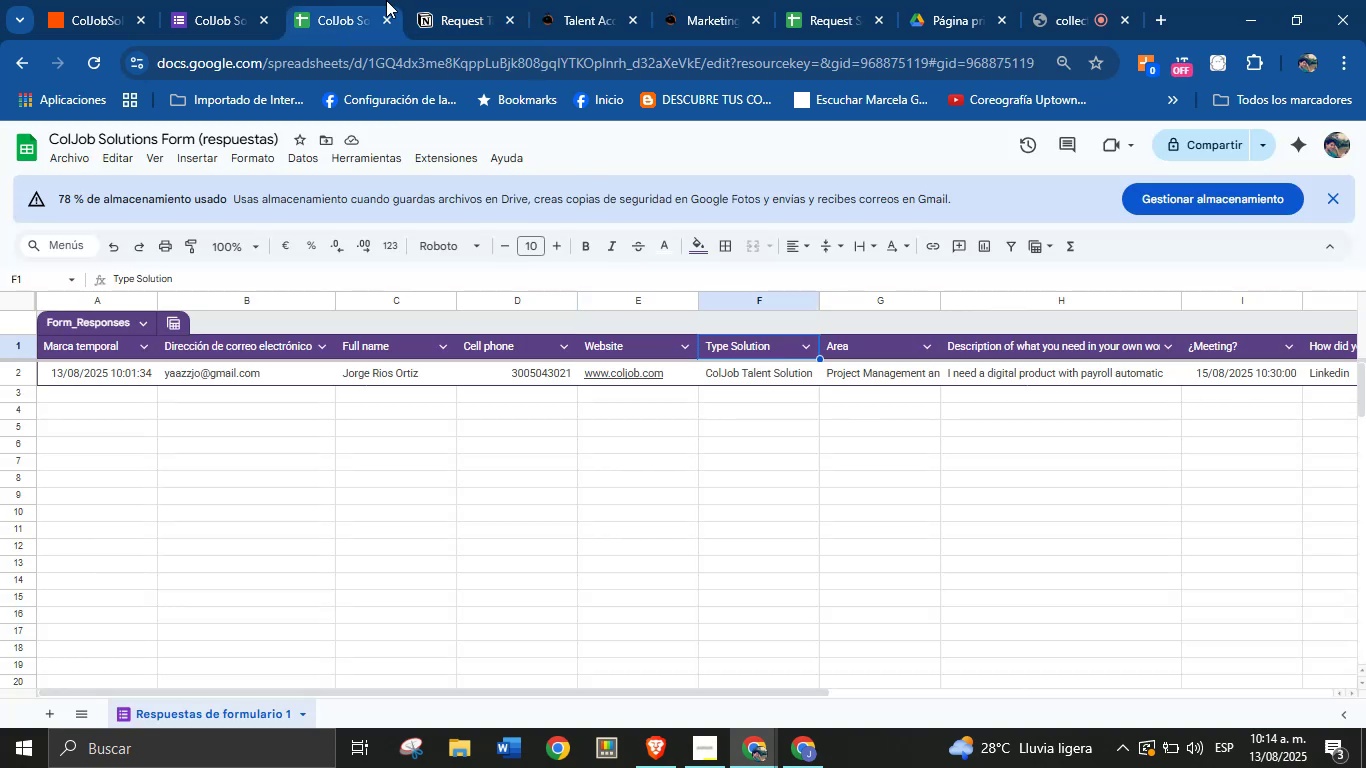 
left_click([444, 0])
 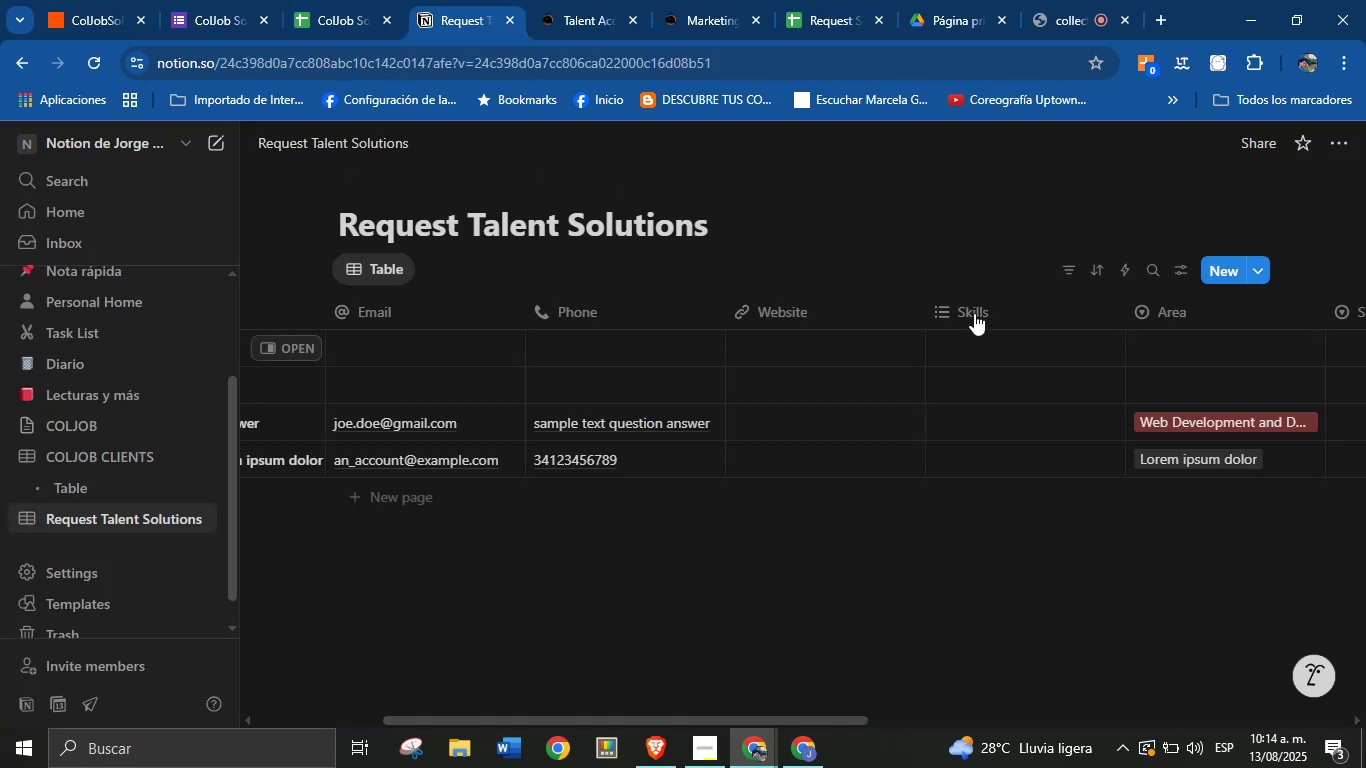 
left_click([974, 307])
 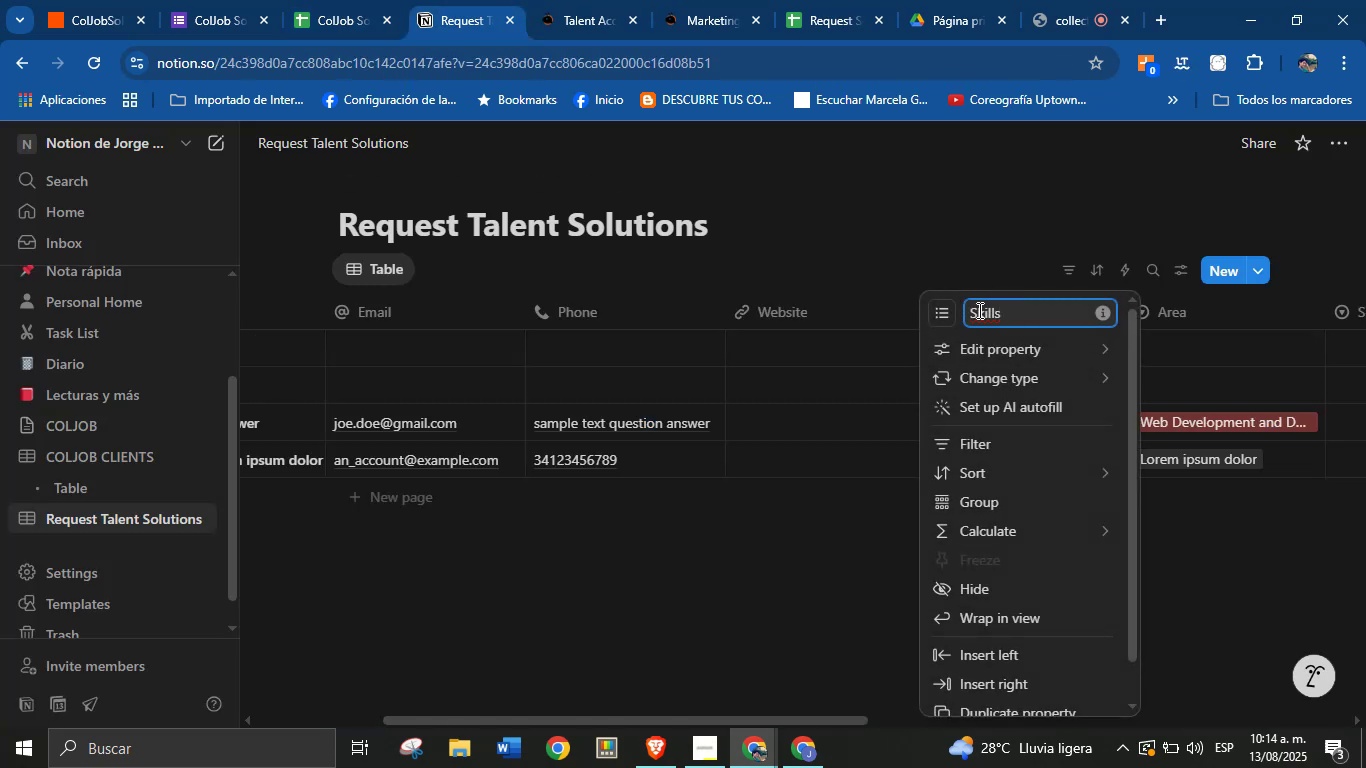 
double_click([978, 310])
 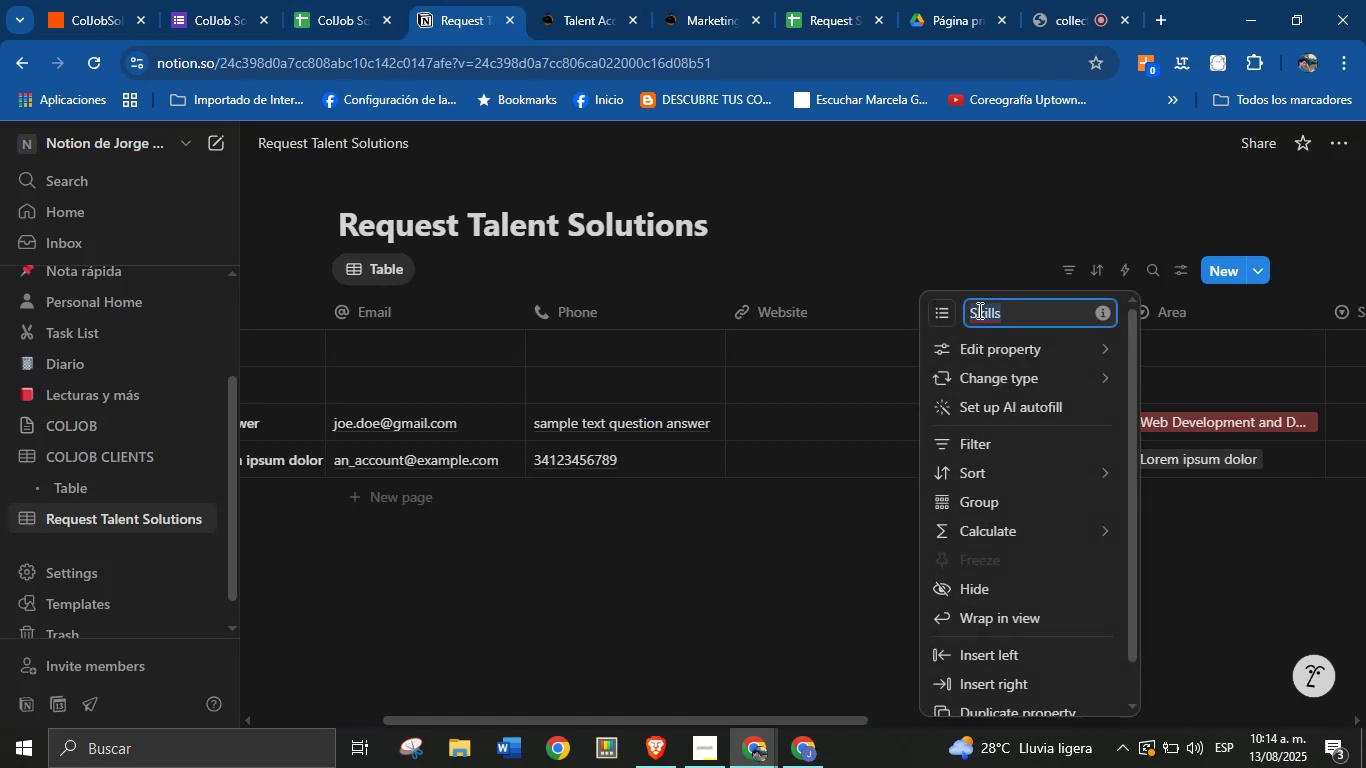 
triple_click([978, 310])
 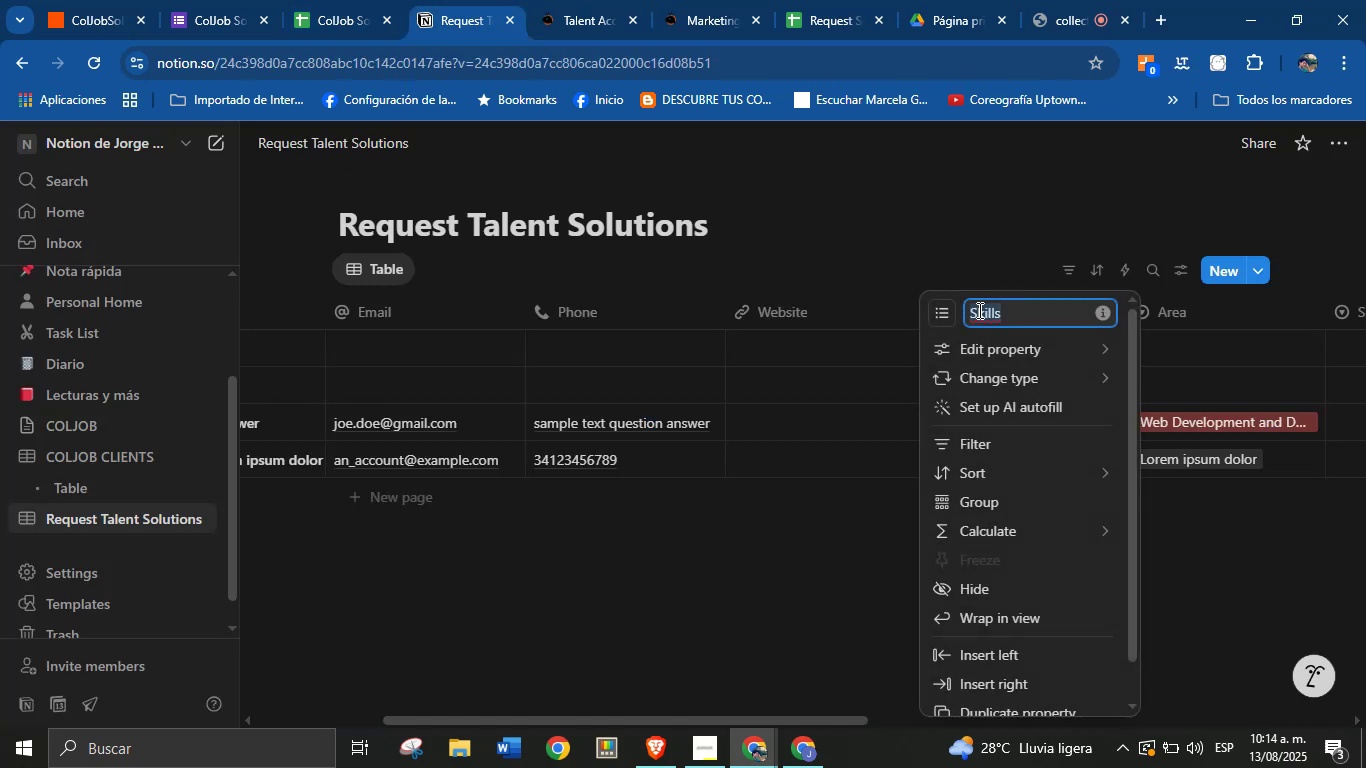 
key(Control+V)
 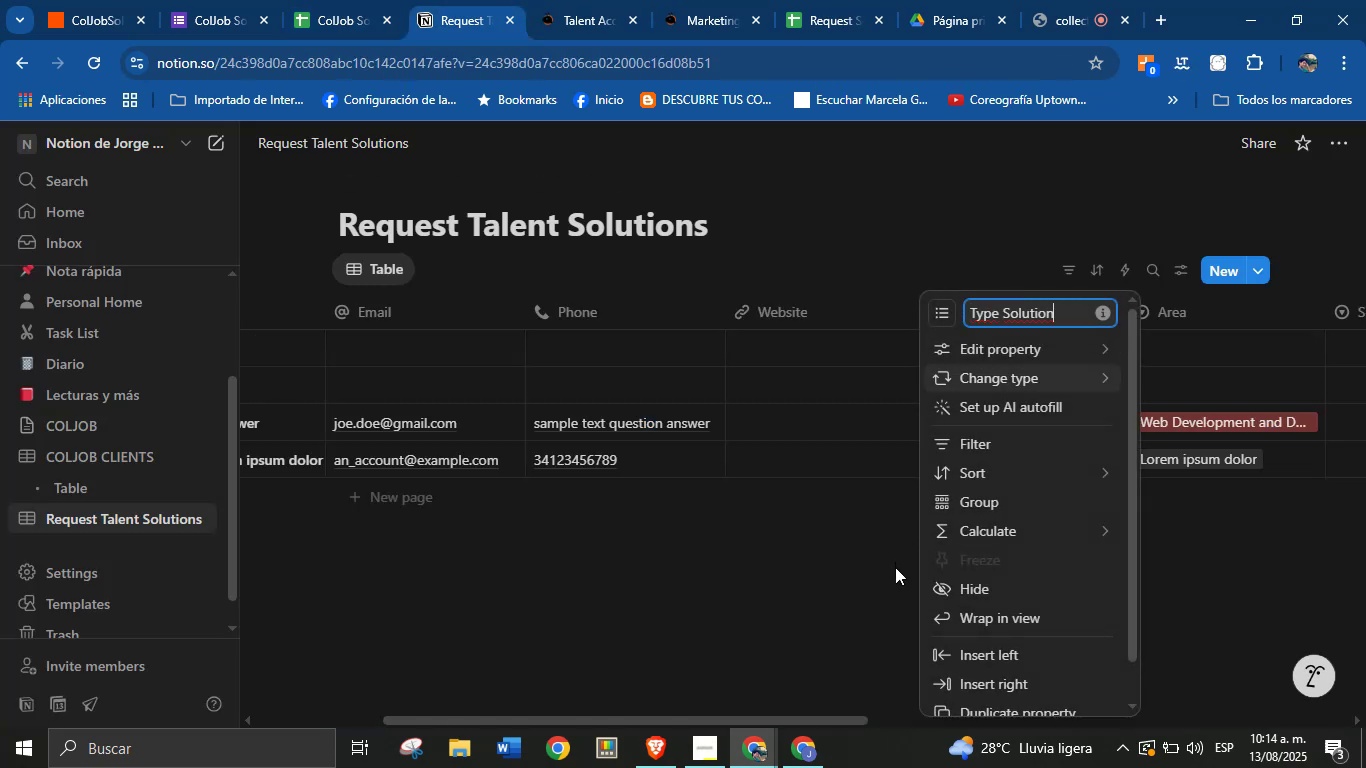 
left_click([895, 567])
 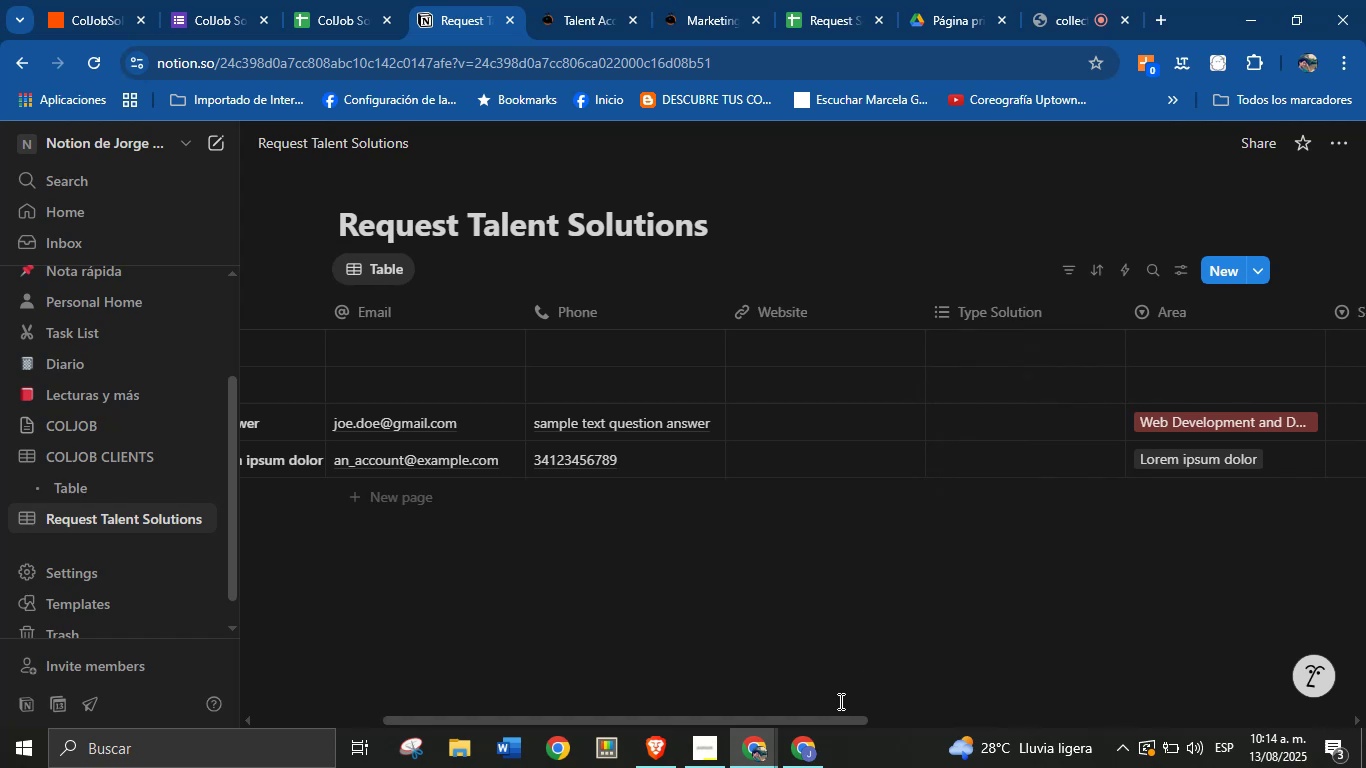 
left_click_drag(start_coordinate=[834, 721], to_coordinate=[989, 717])
 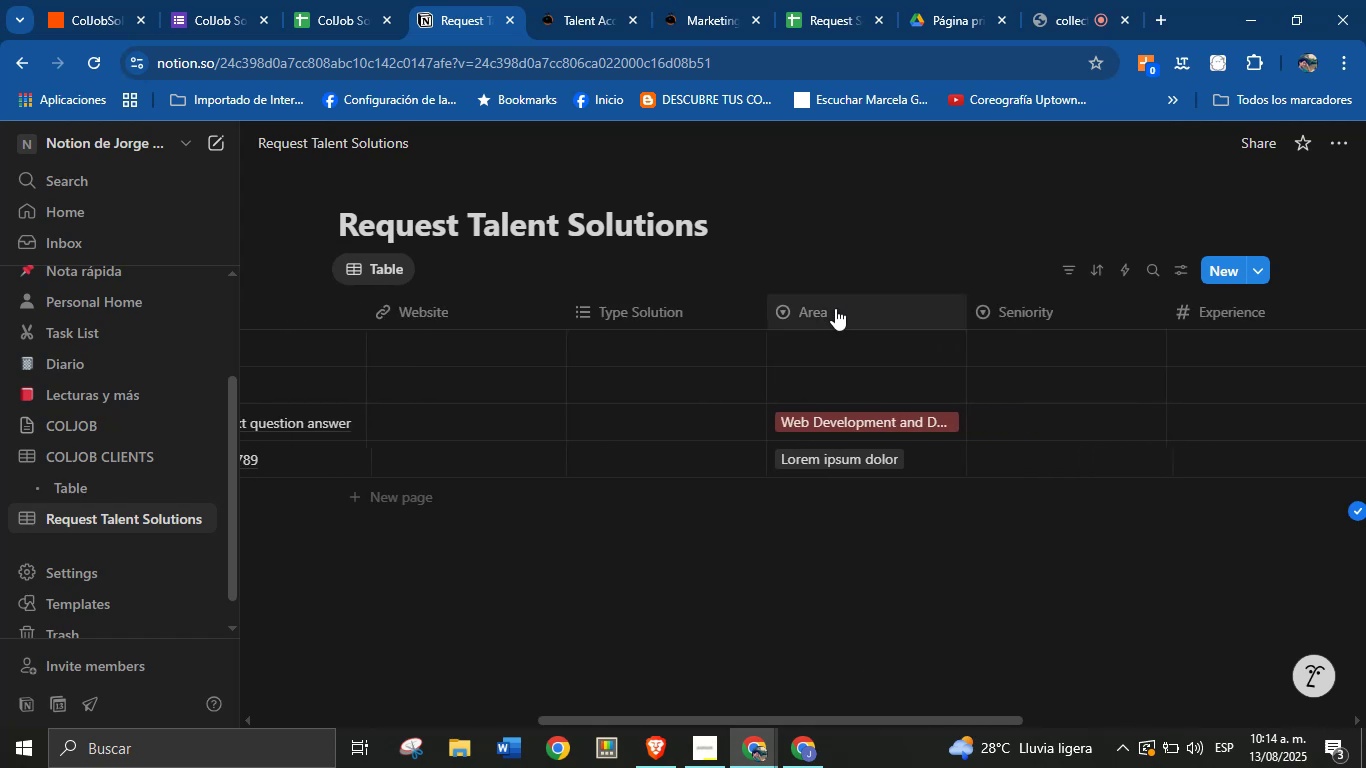 
left_click([836, 308])
 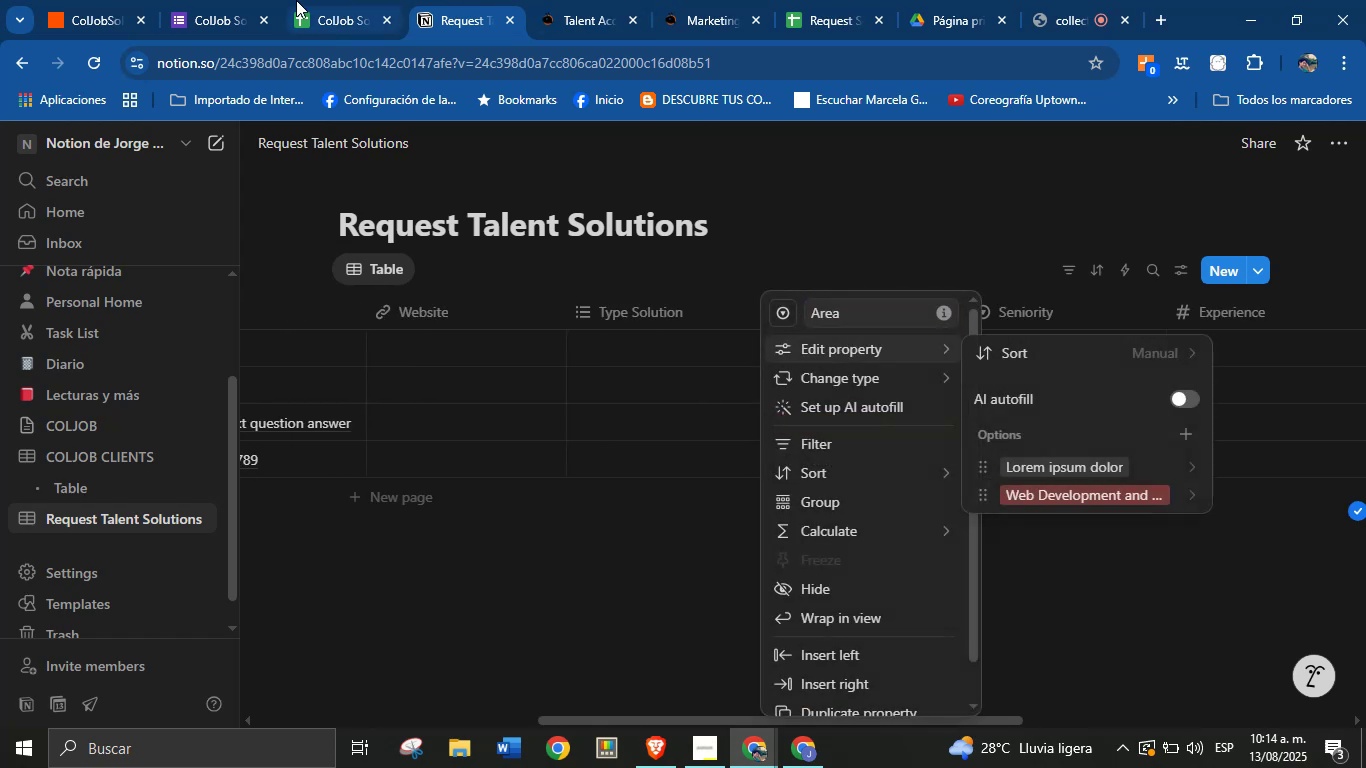 
left_click([236, 0])
 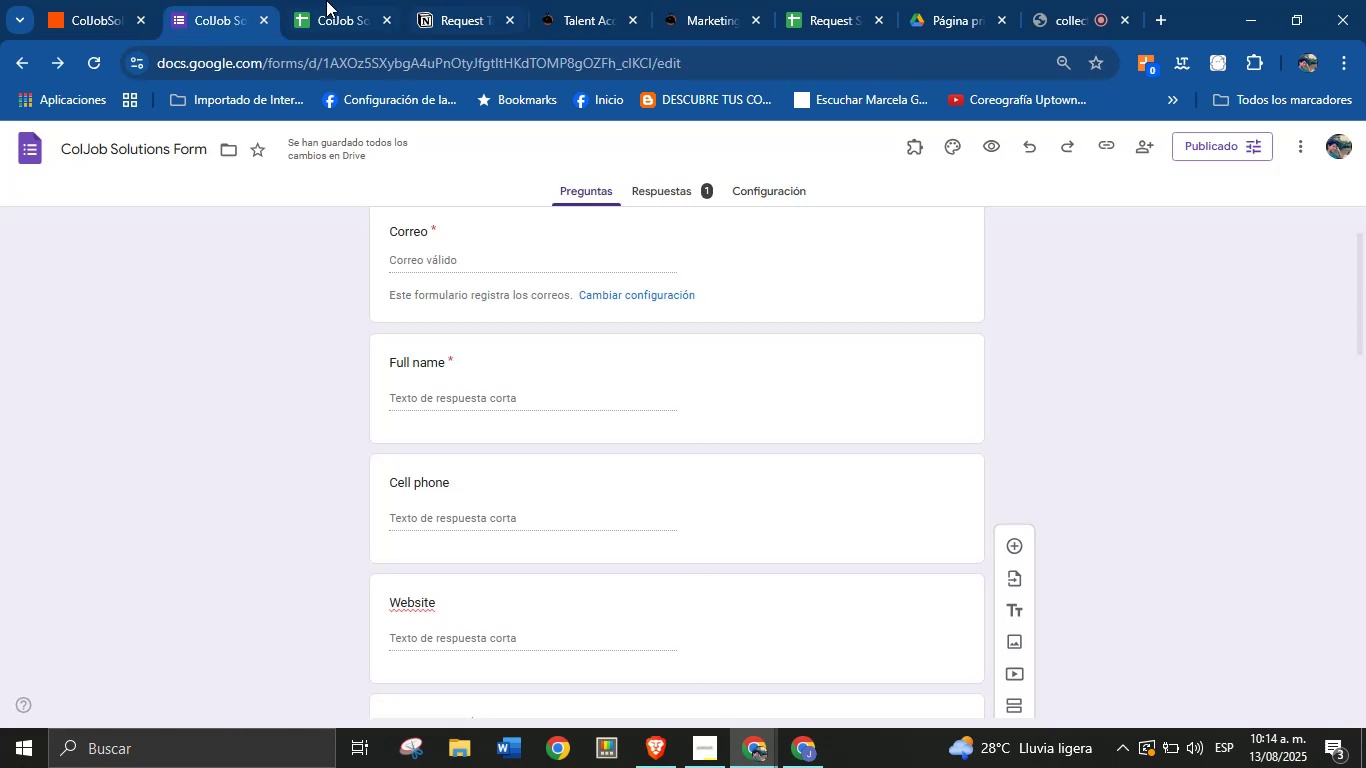 
left_click([325, 0])
 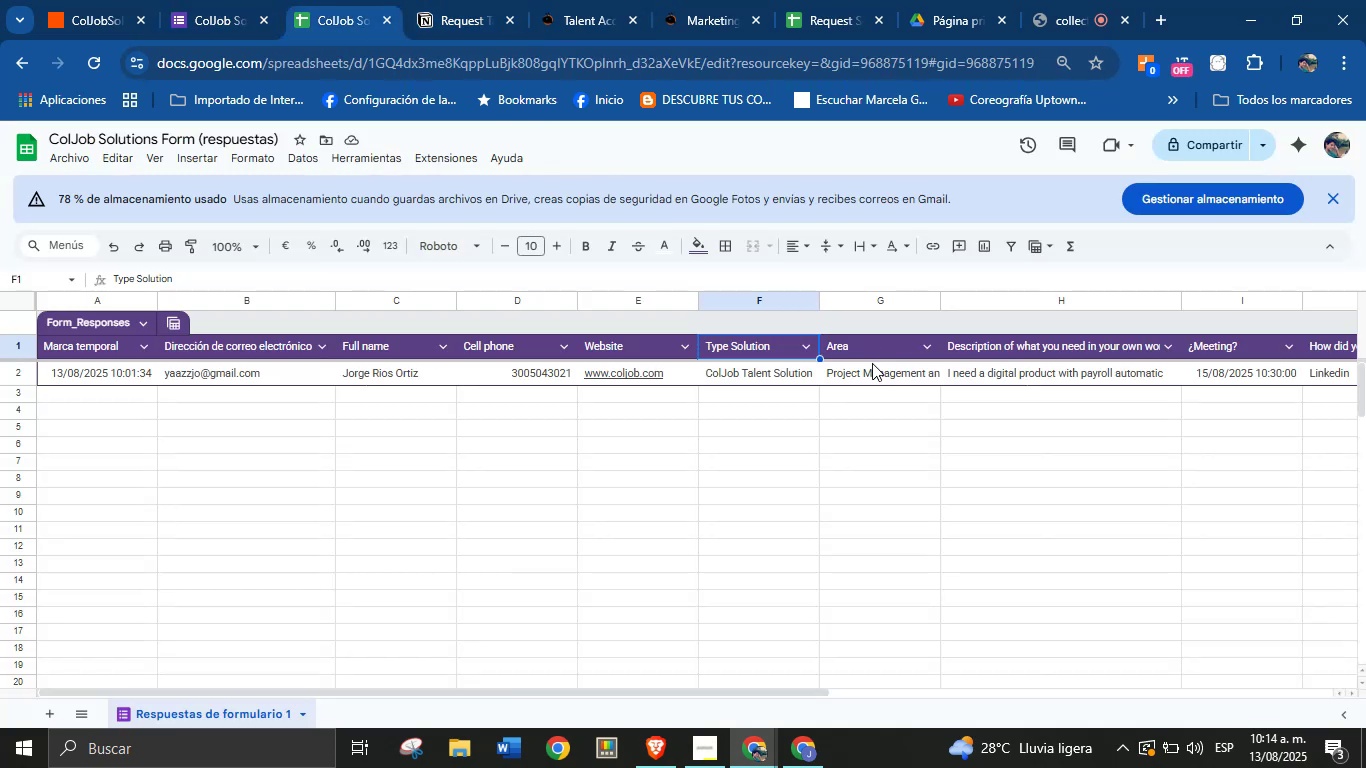 
left_click([875, 347])
 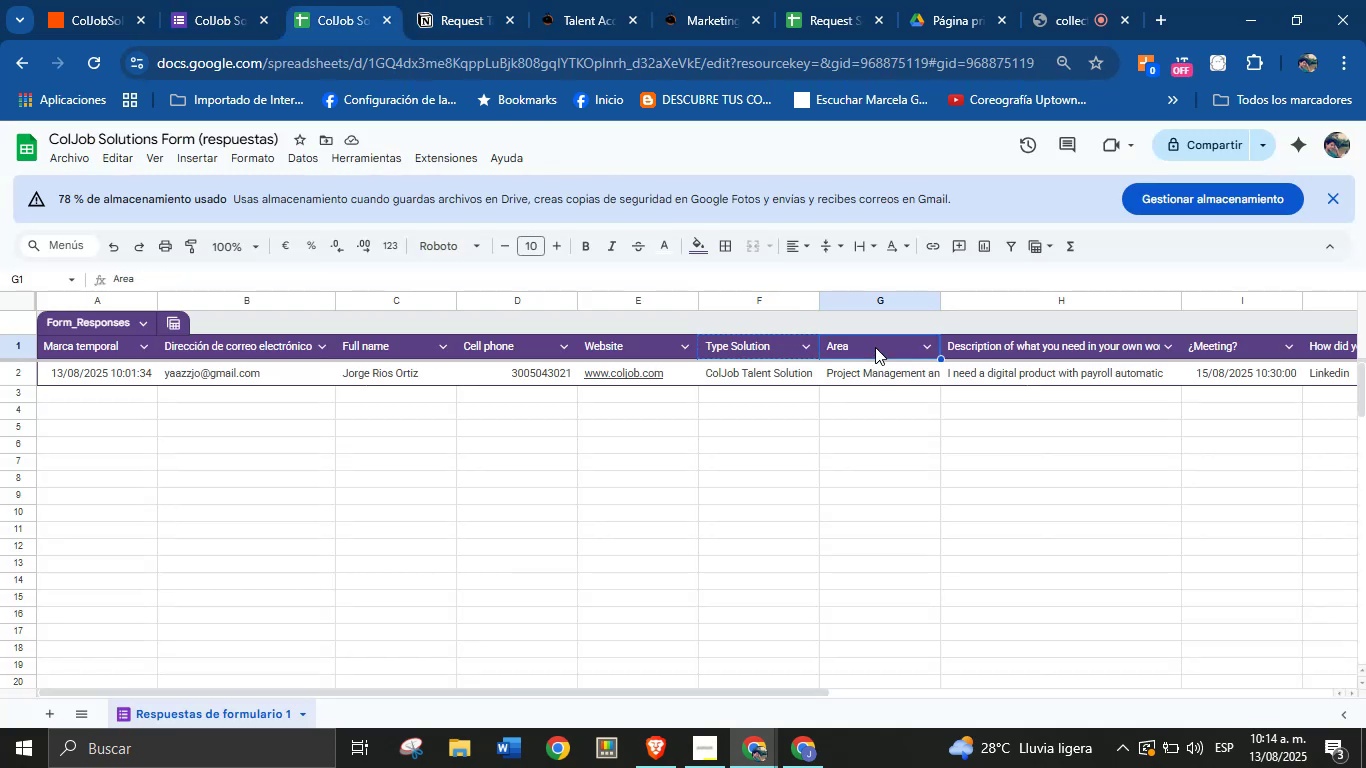 
key(Control+C)
 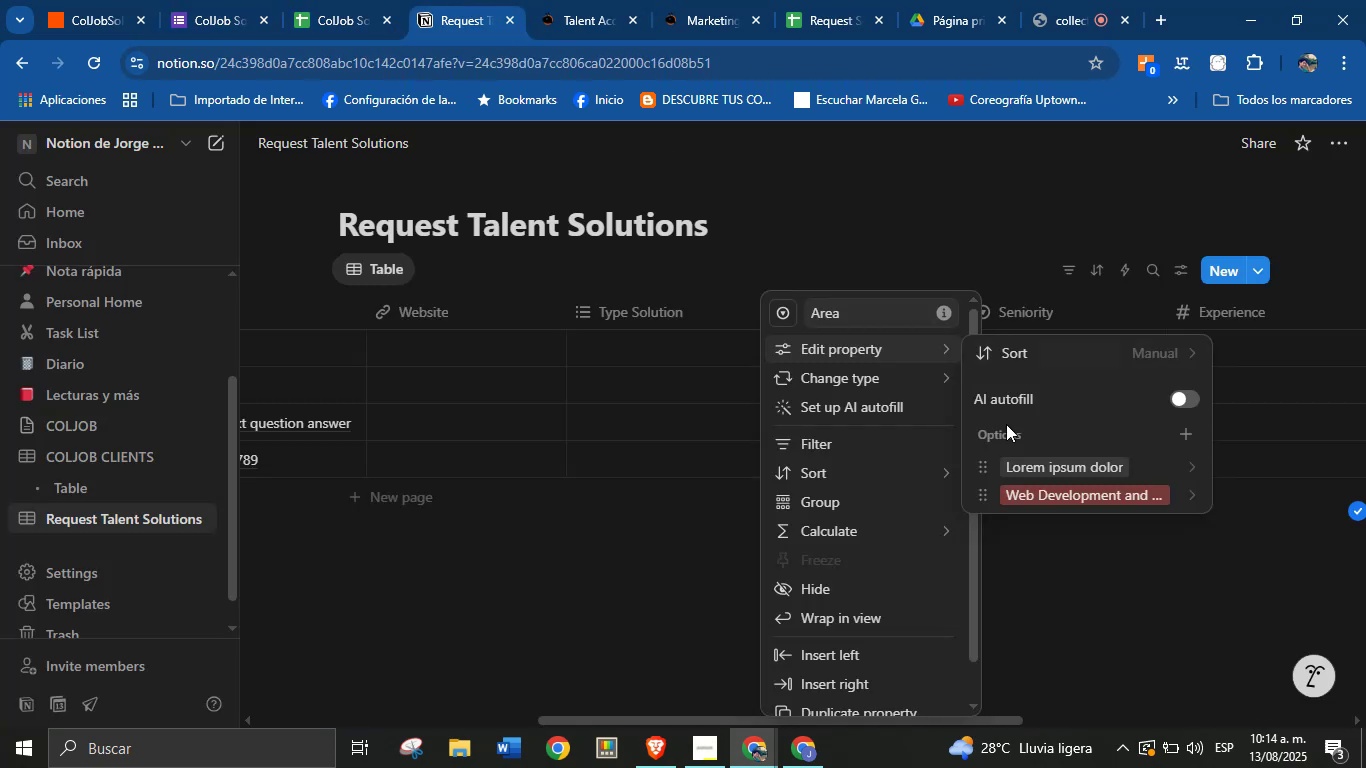 
left_click([1019, 585])
 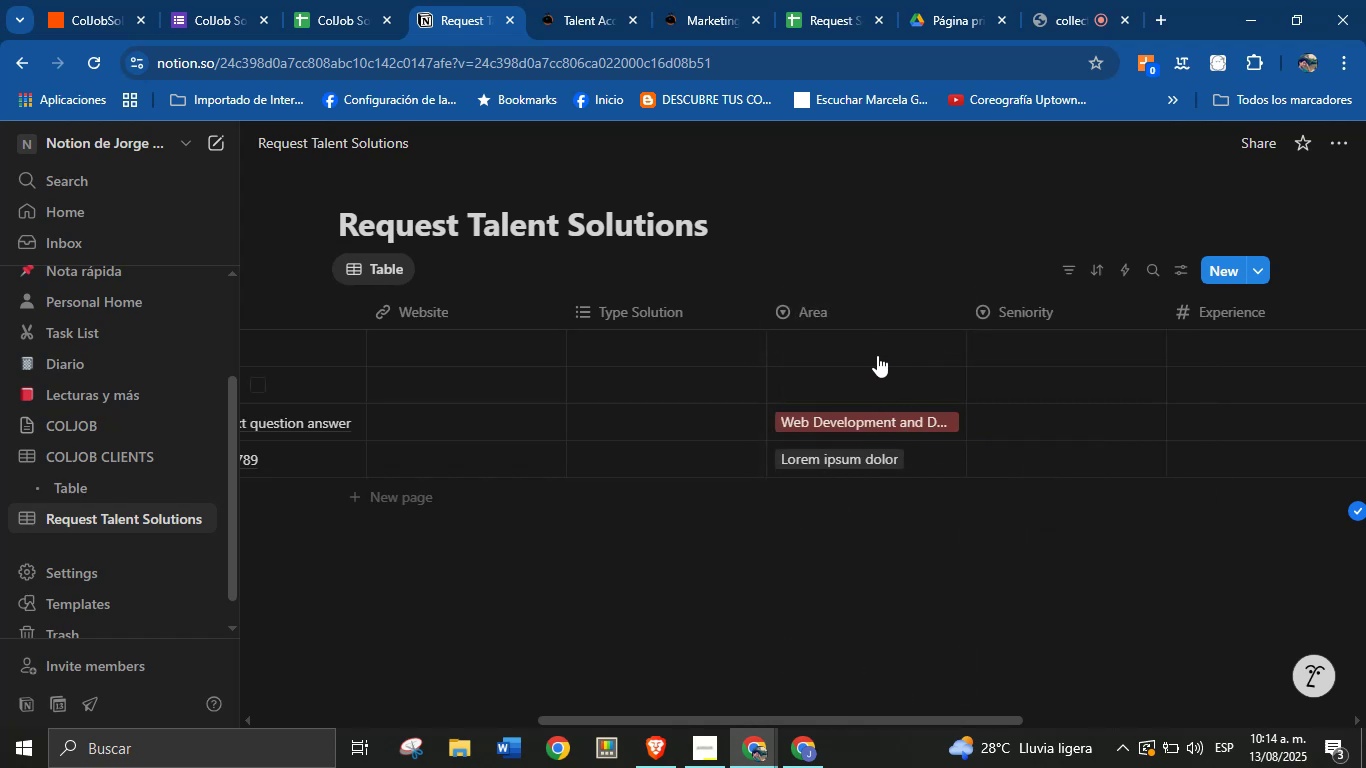 
left_click([883, 416])
 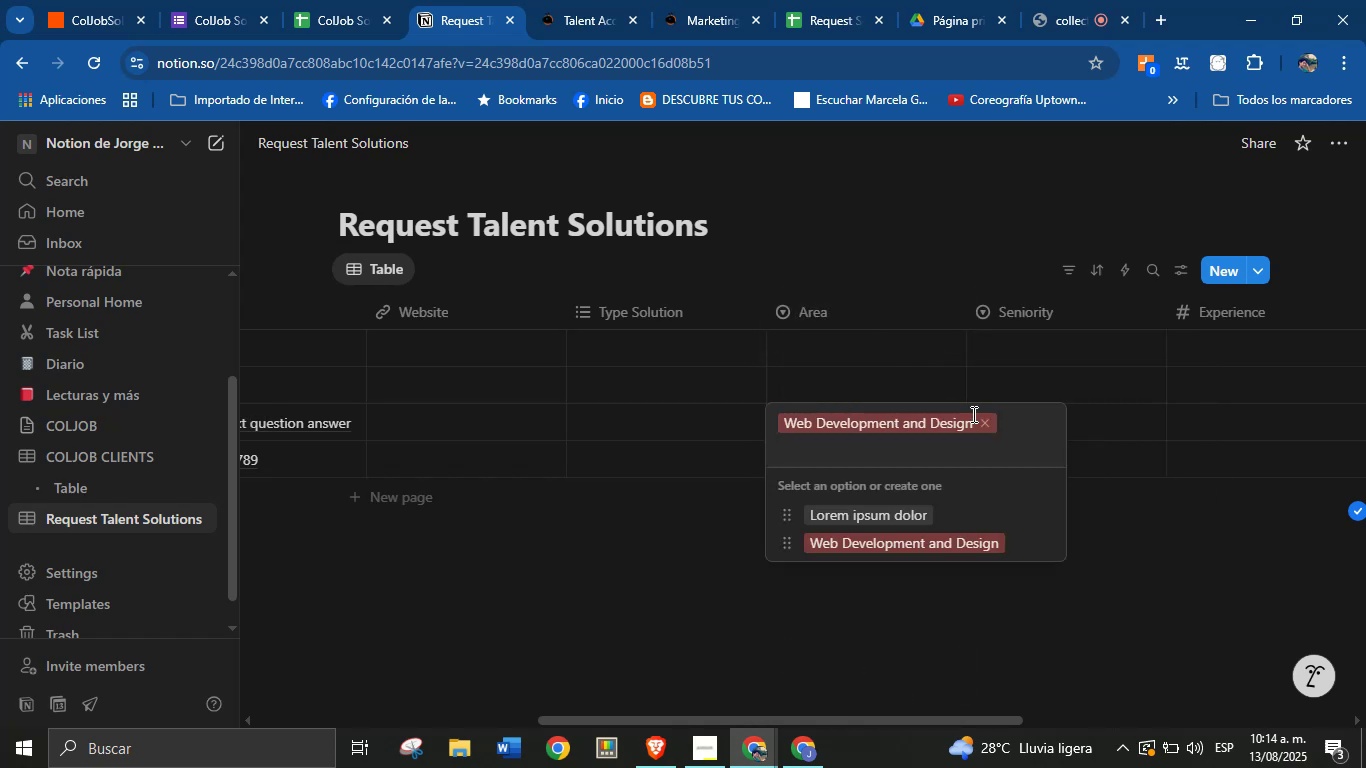 
left_click([983, 419])
 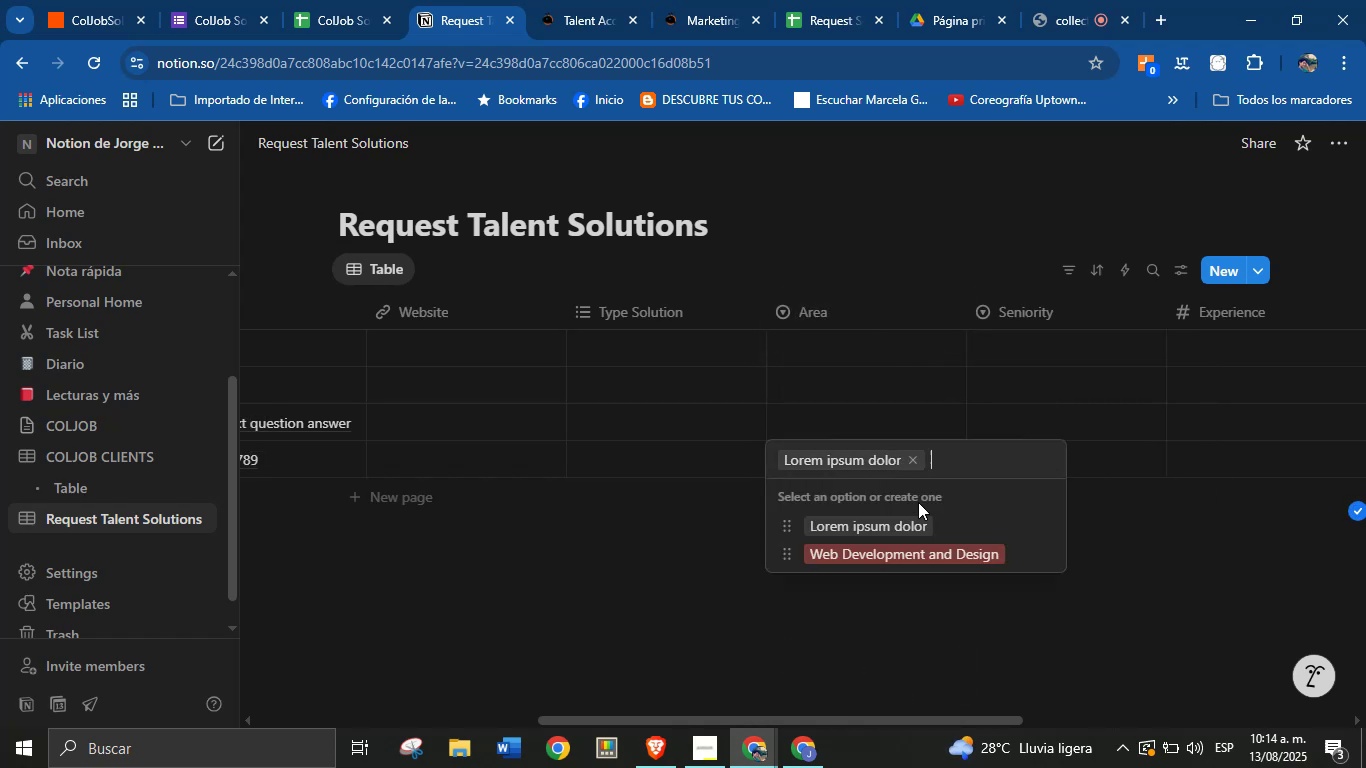 
left_click([914, 465])
 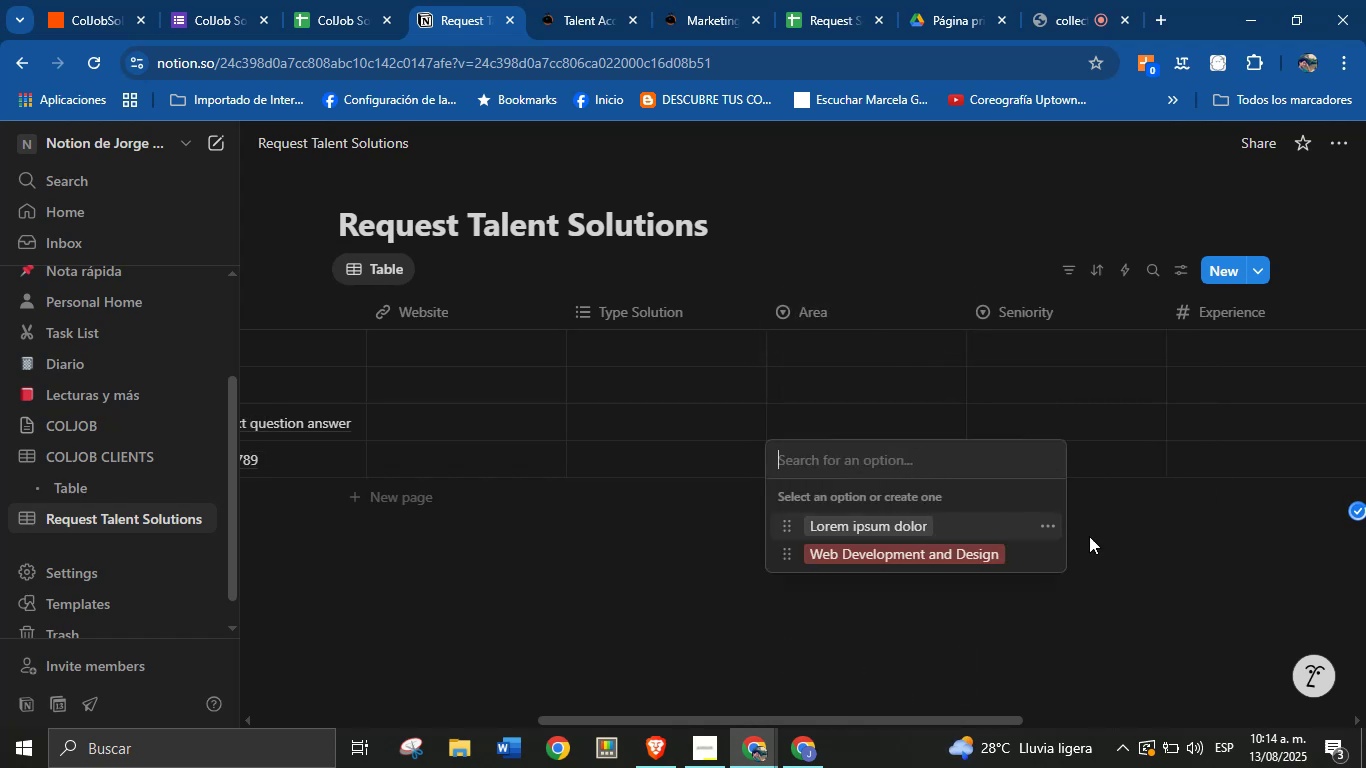 
left_click([1126, 562])
 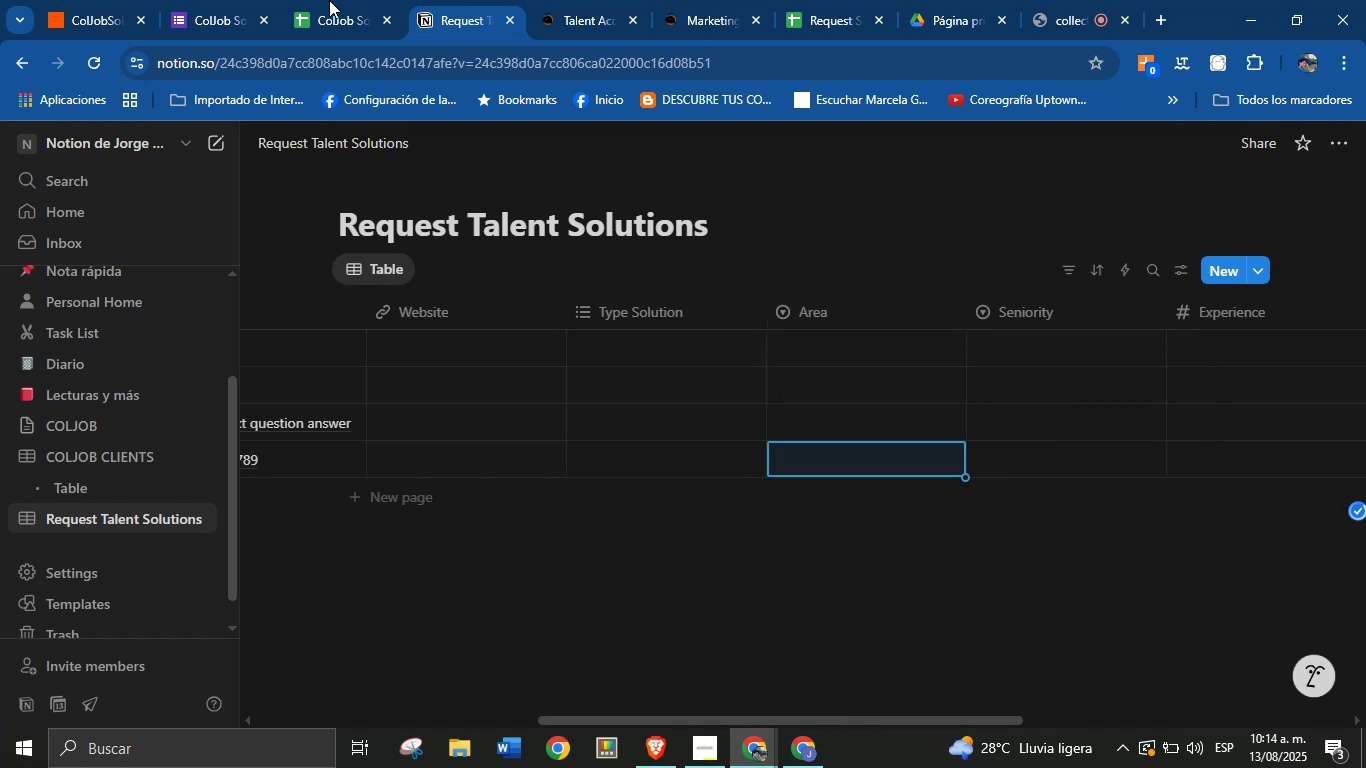 
left_click([325, 0])
 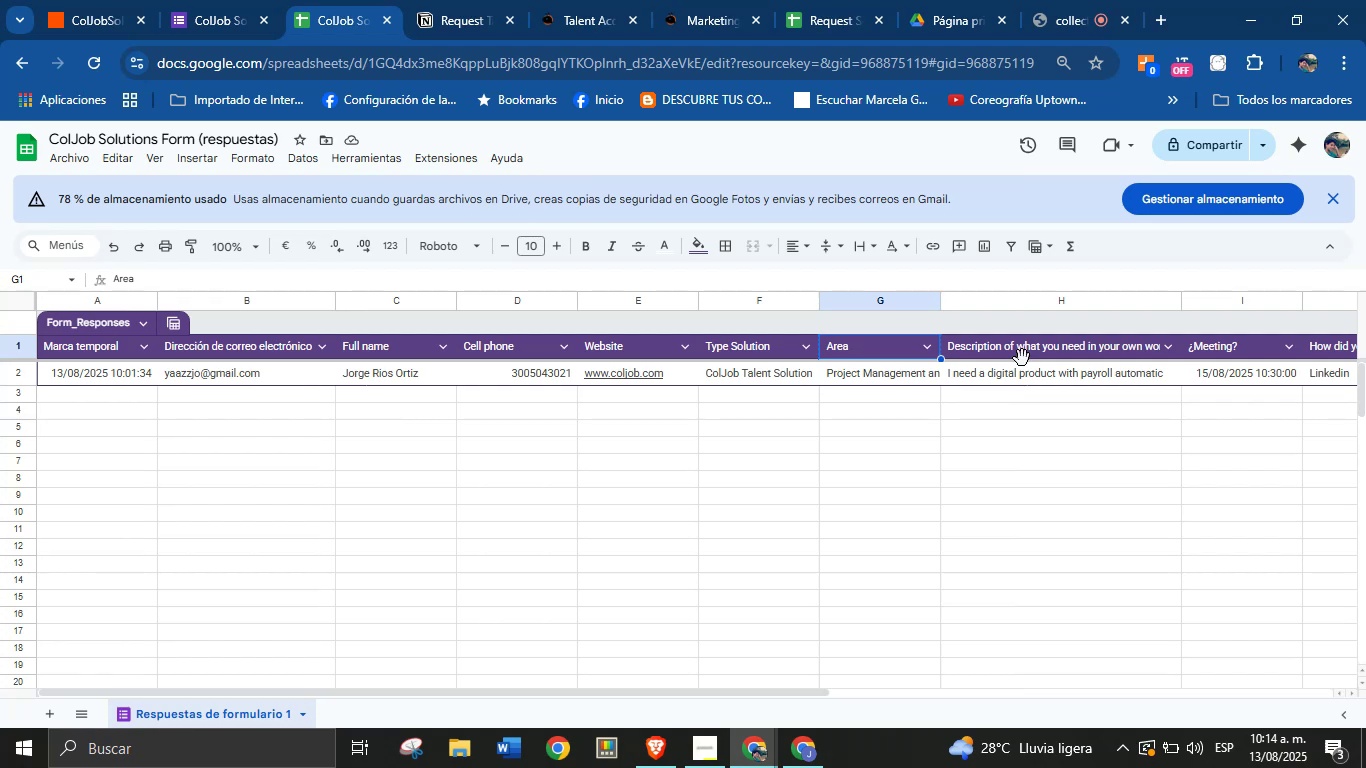 
left_click([1031, 344])
 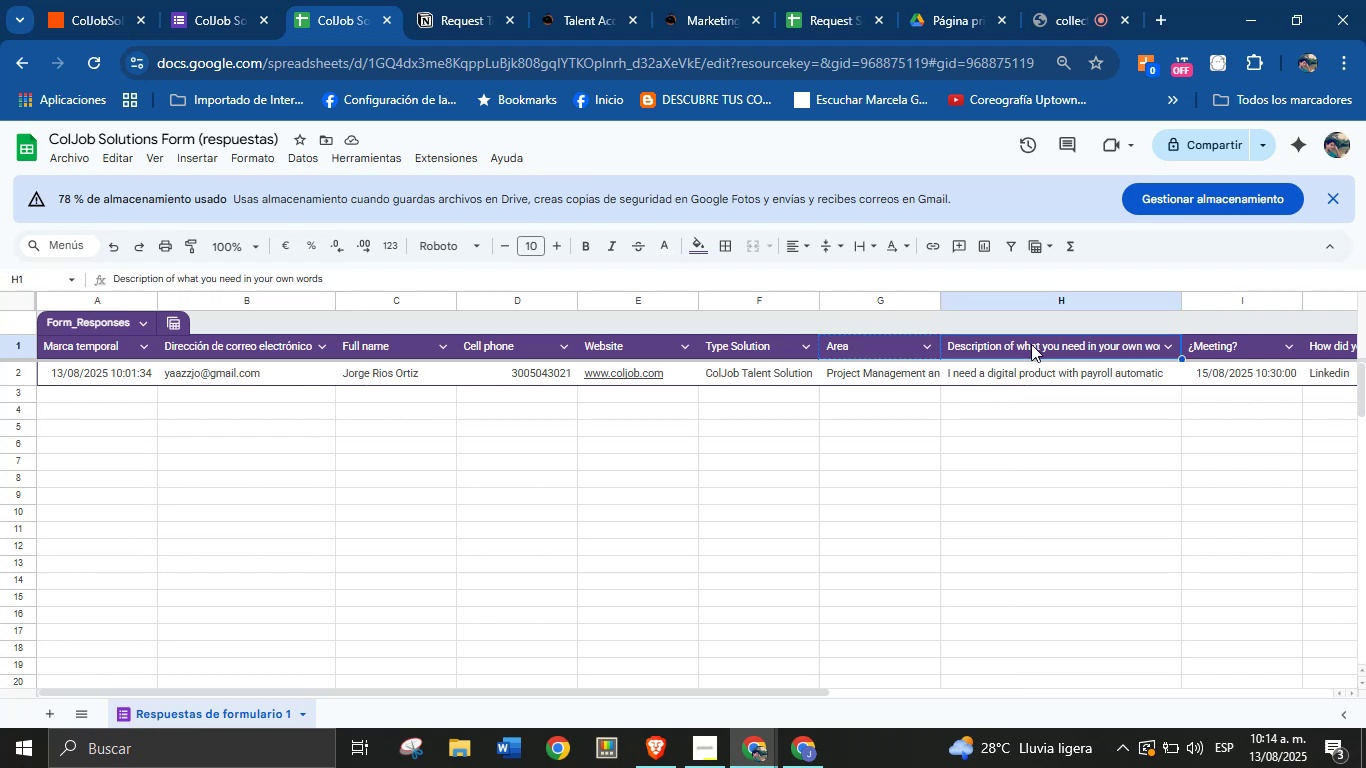 
key(Control+C)
 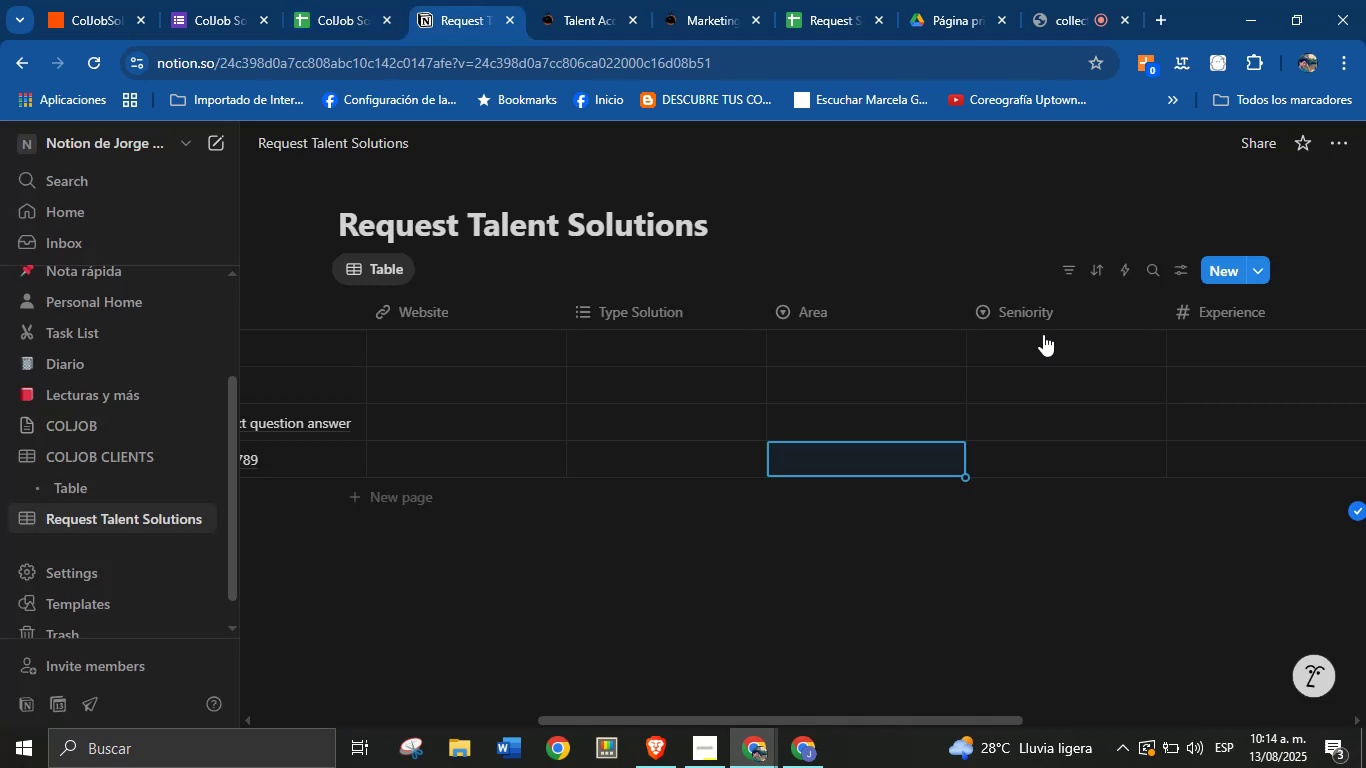 
left_click([1064, 315])
 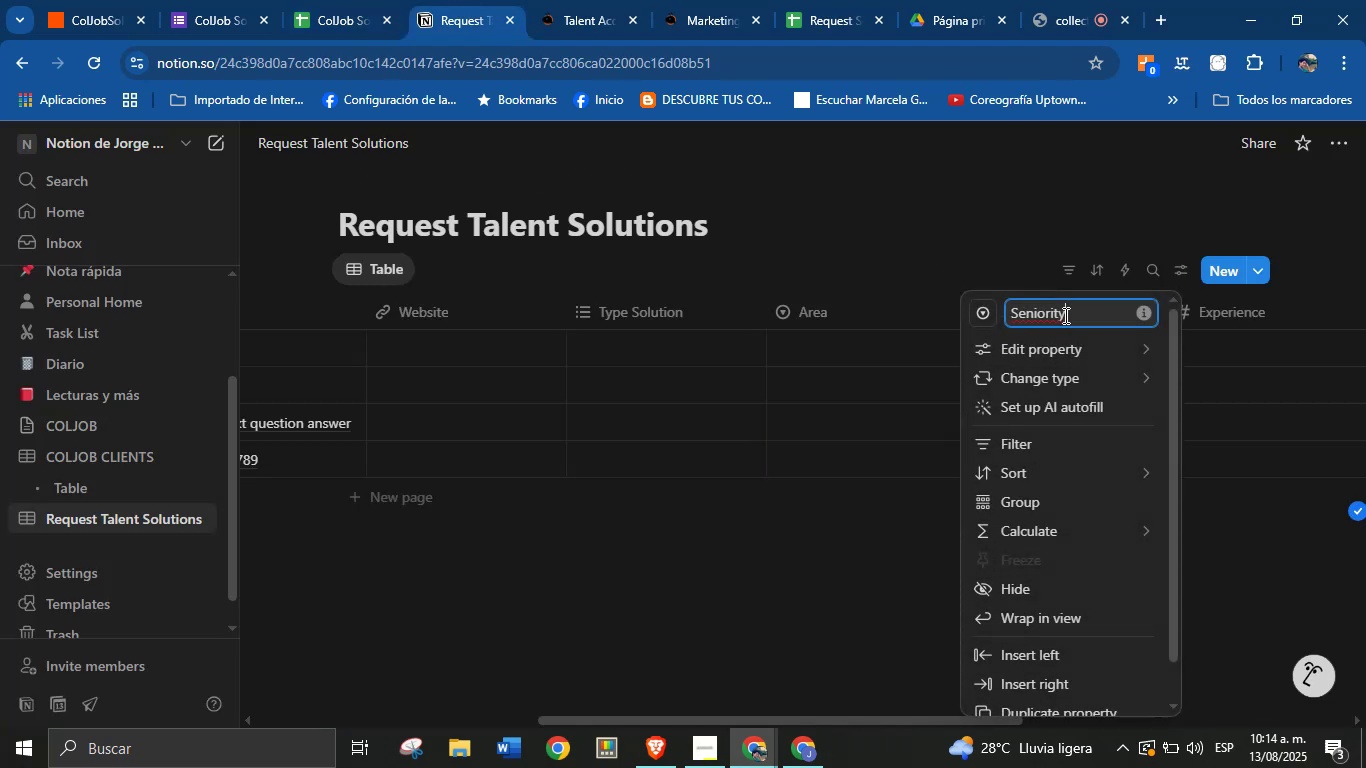 
double_click([1064, 315])
 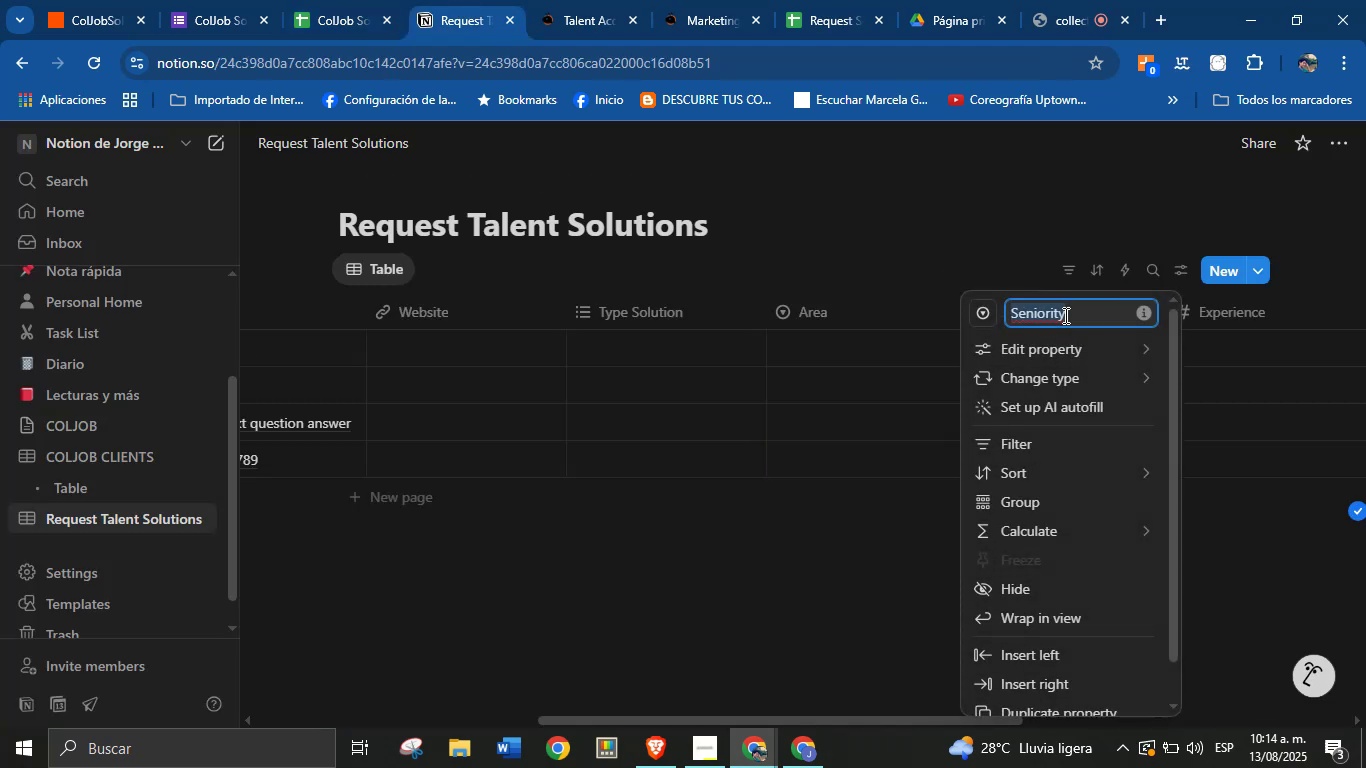 
triple_click([1064, 315])
 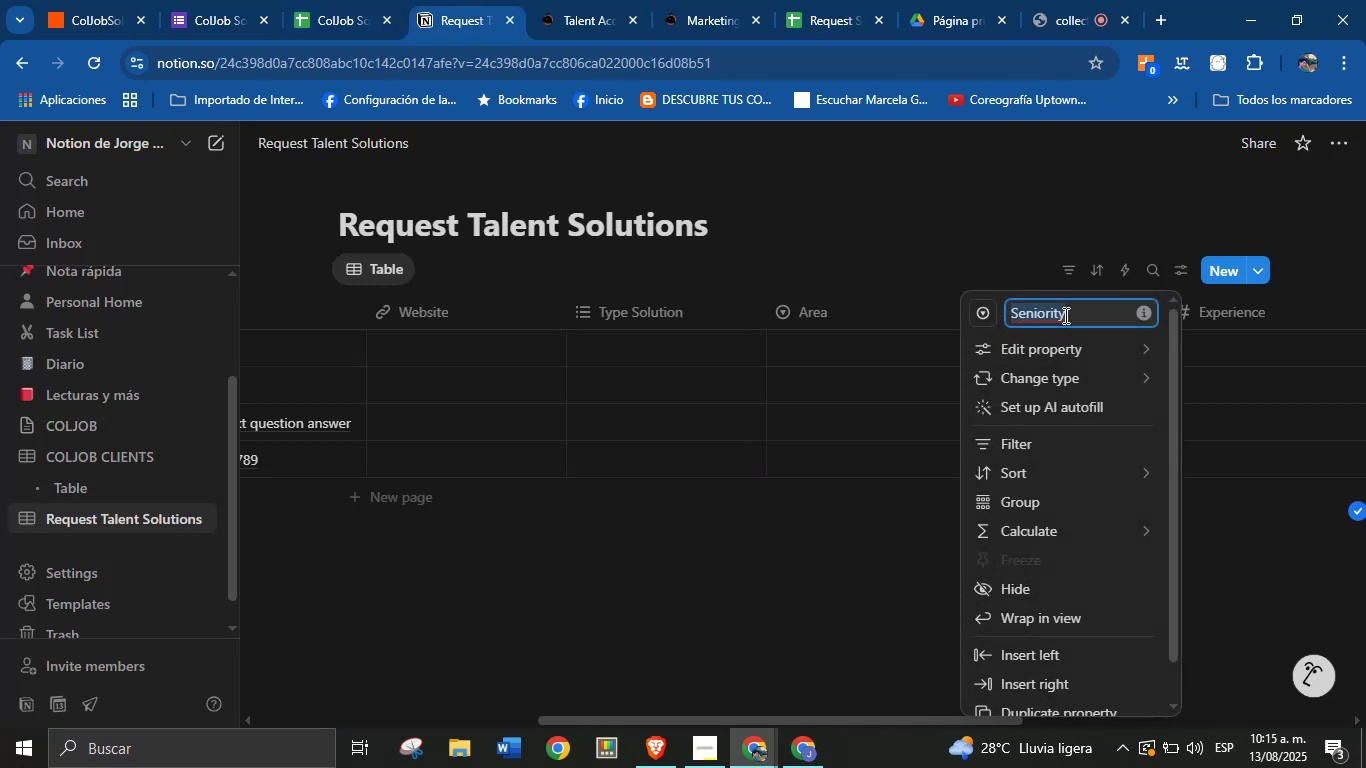 
key(Control+V)
 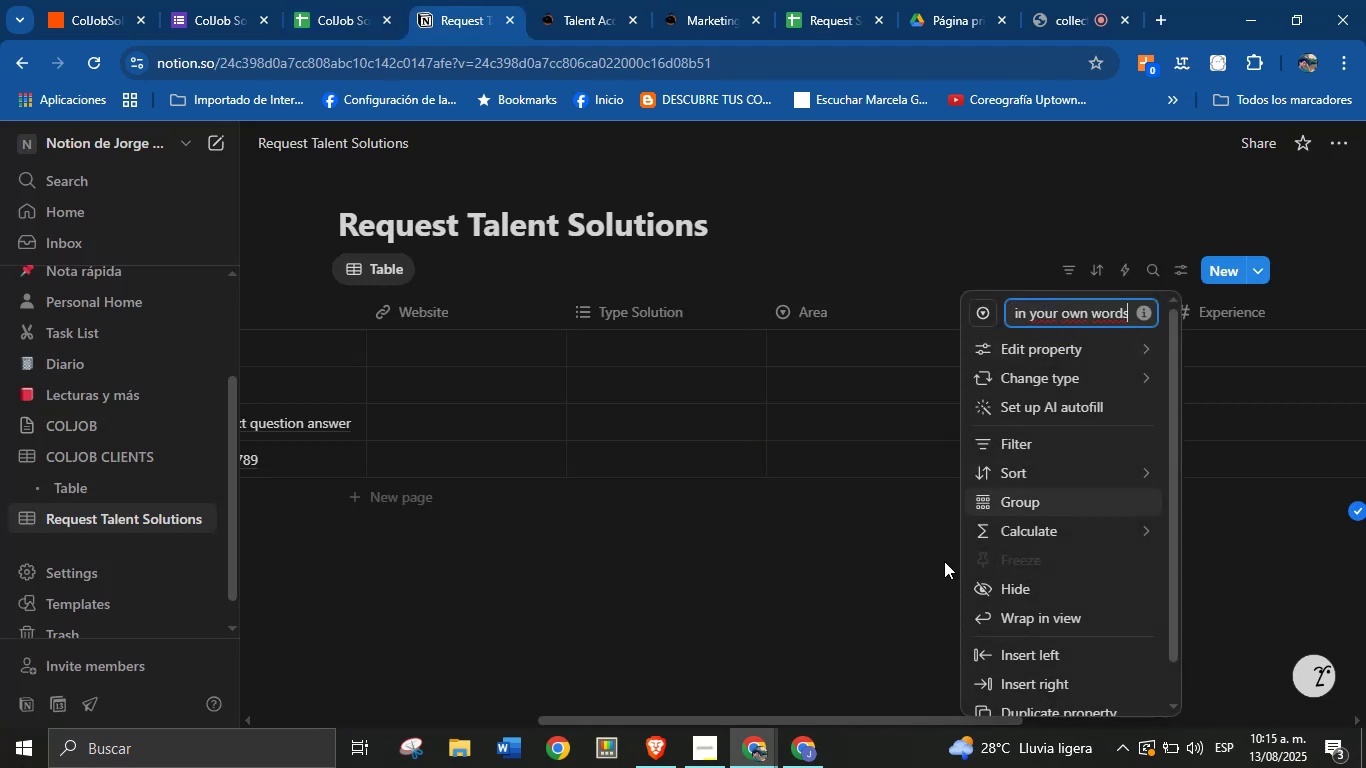 
left_click([922, 573])
 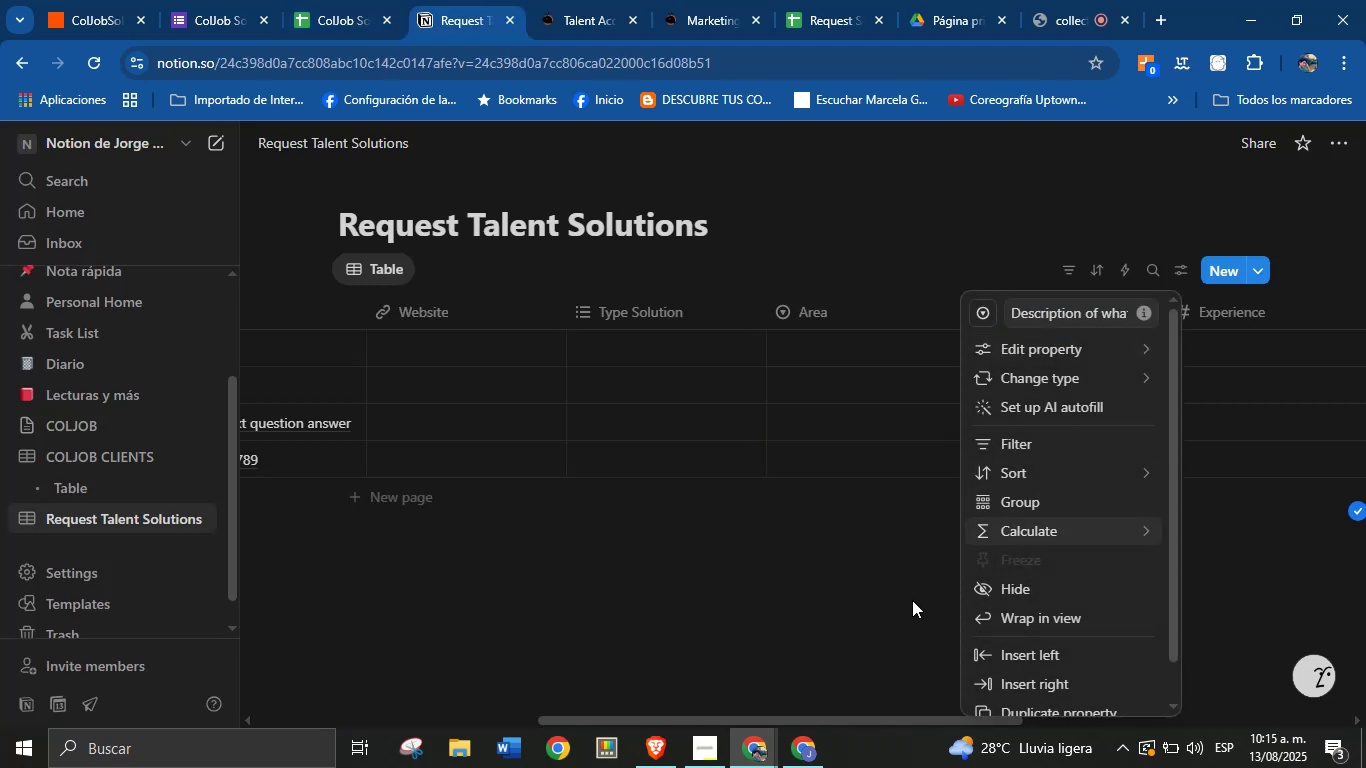 
left_click([912, 600])
 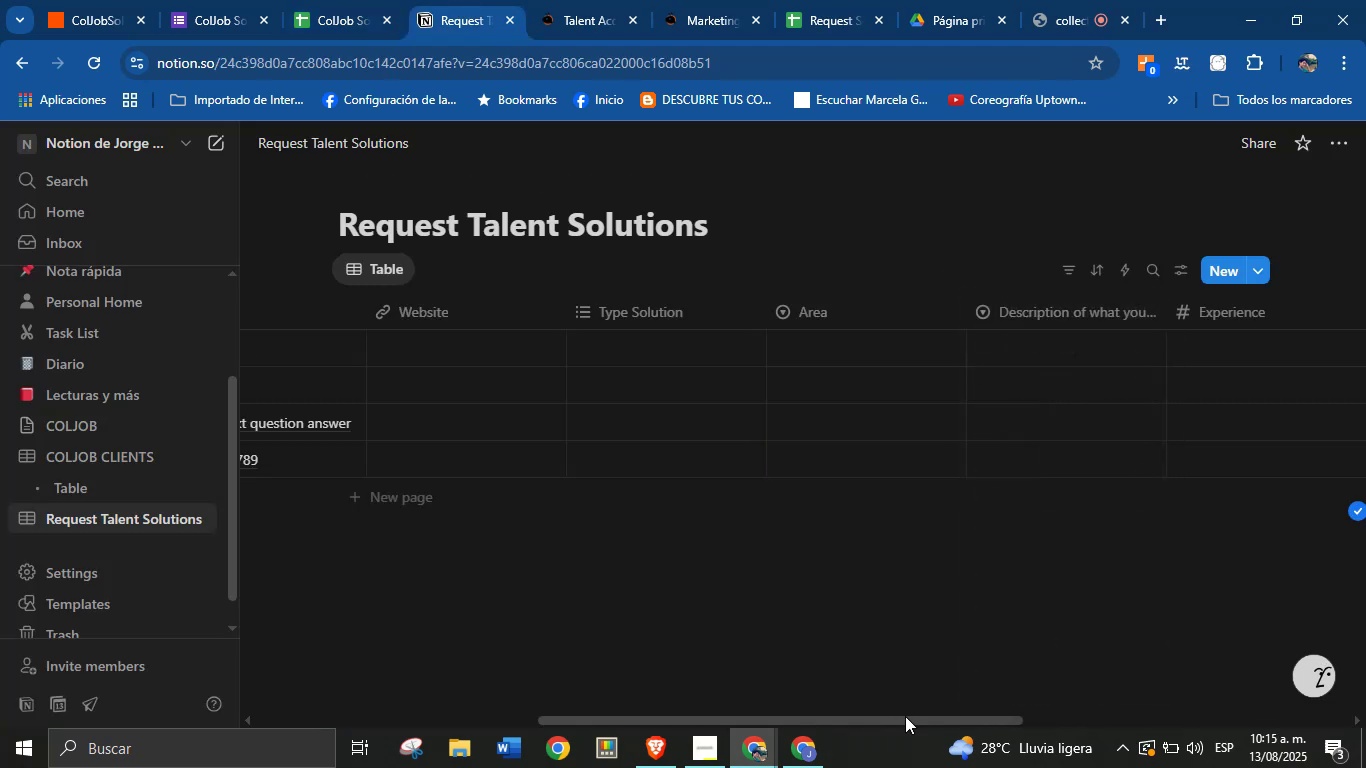 
left_click_drag(start_coordinate=[905, 721], to_coordinate=[1070, 722])
 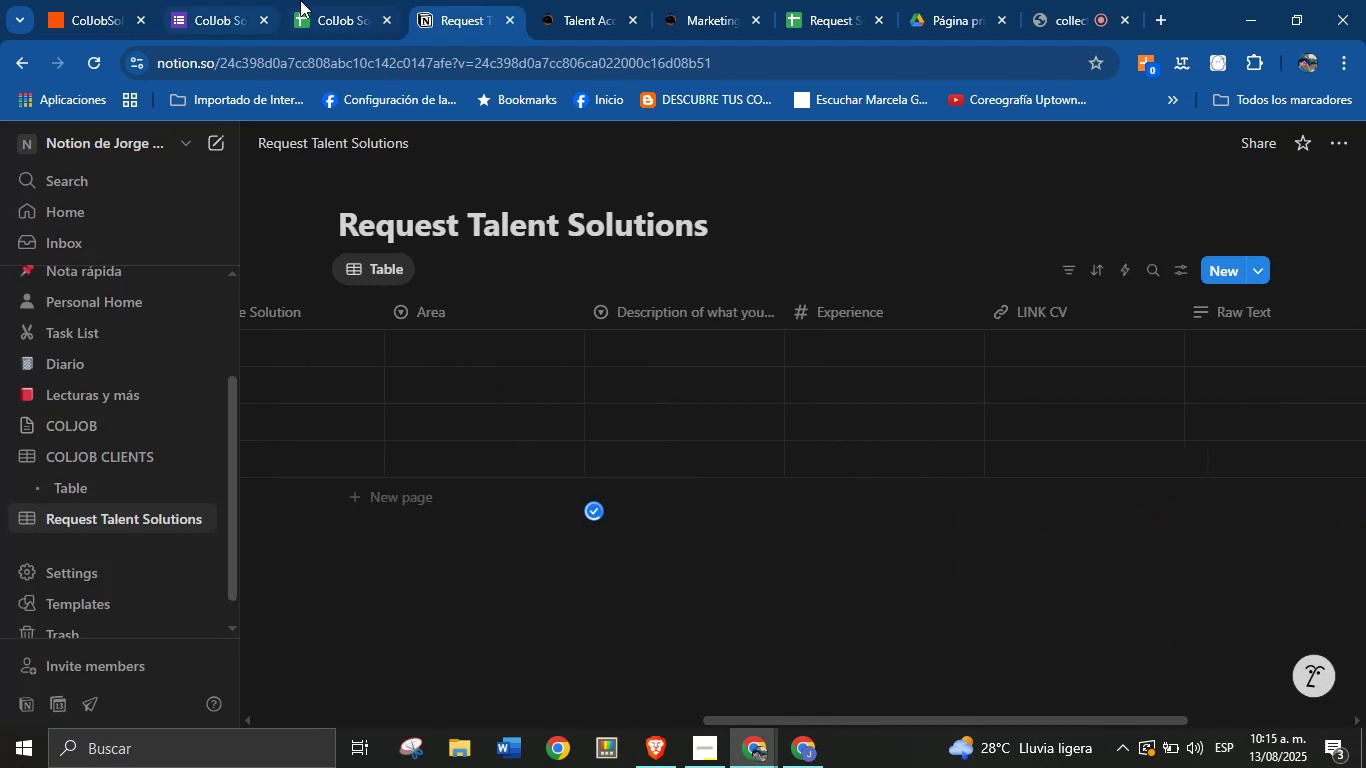 
left_click([303, 0])
 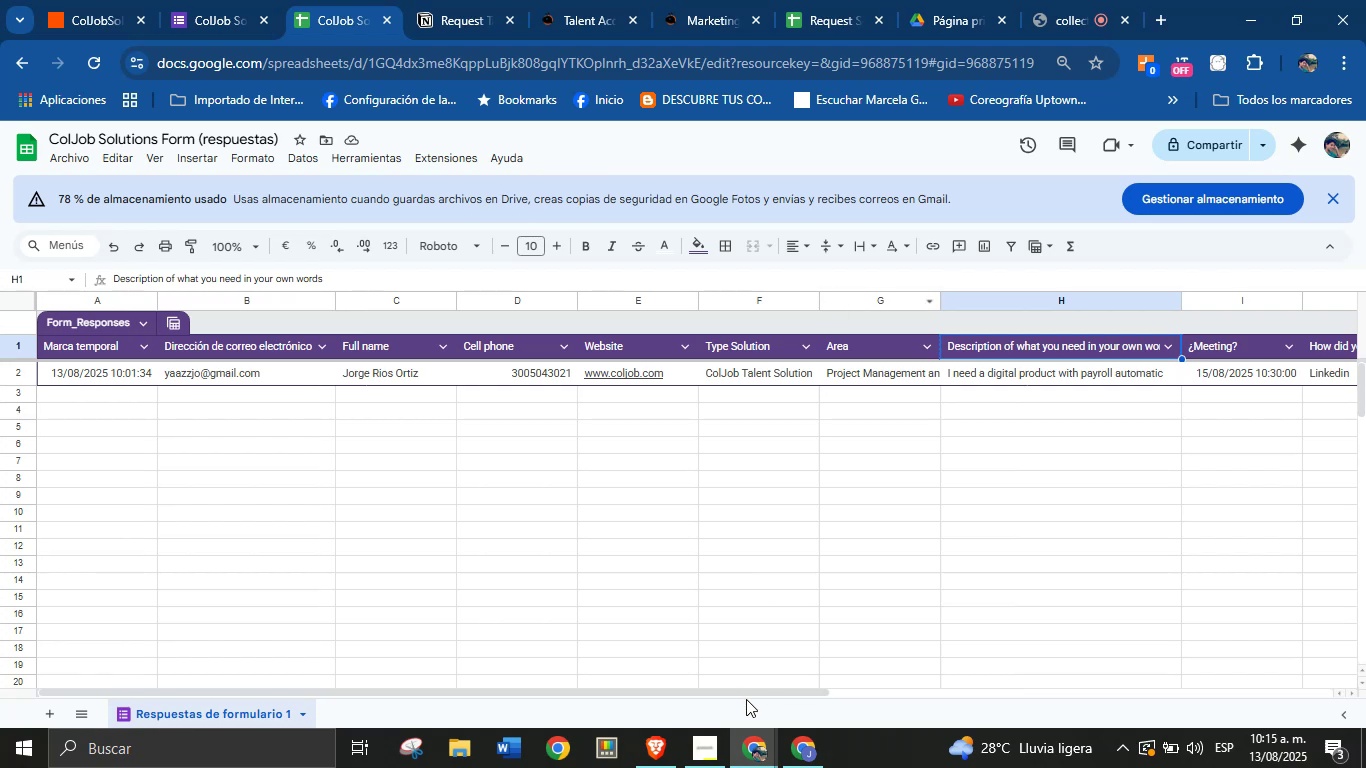 
left_click_drag(start_coordinate=[753, 690], to_coordinate=[1024, 701])
 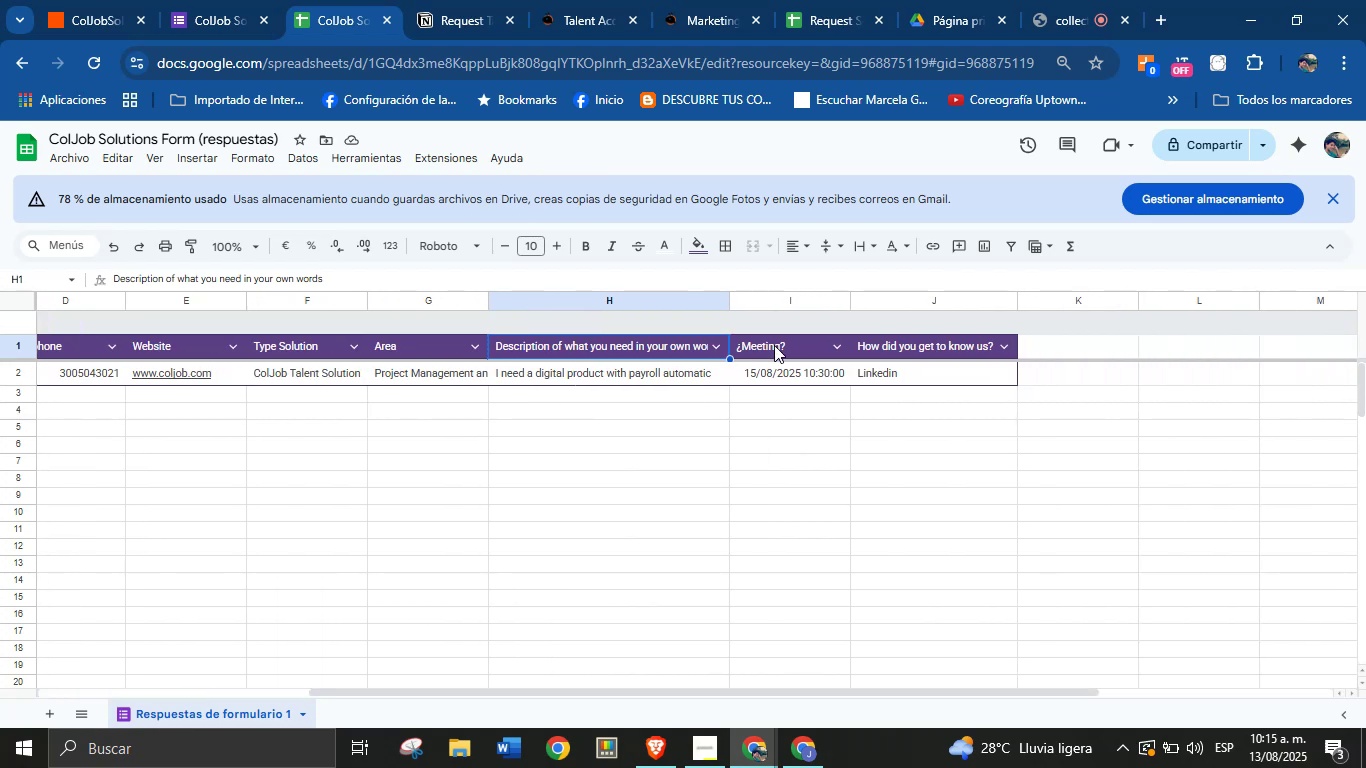 
left_click([774, 345])
 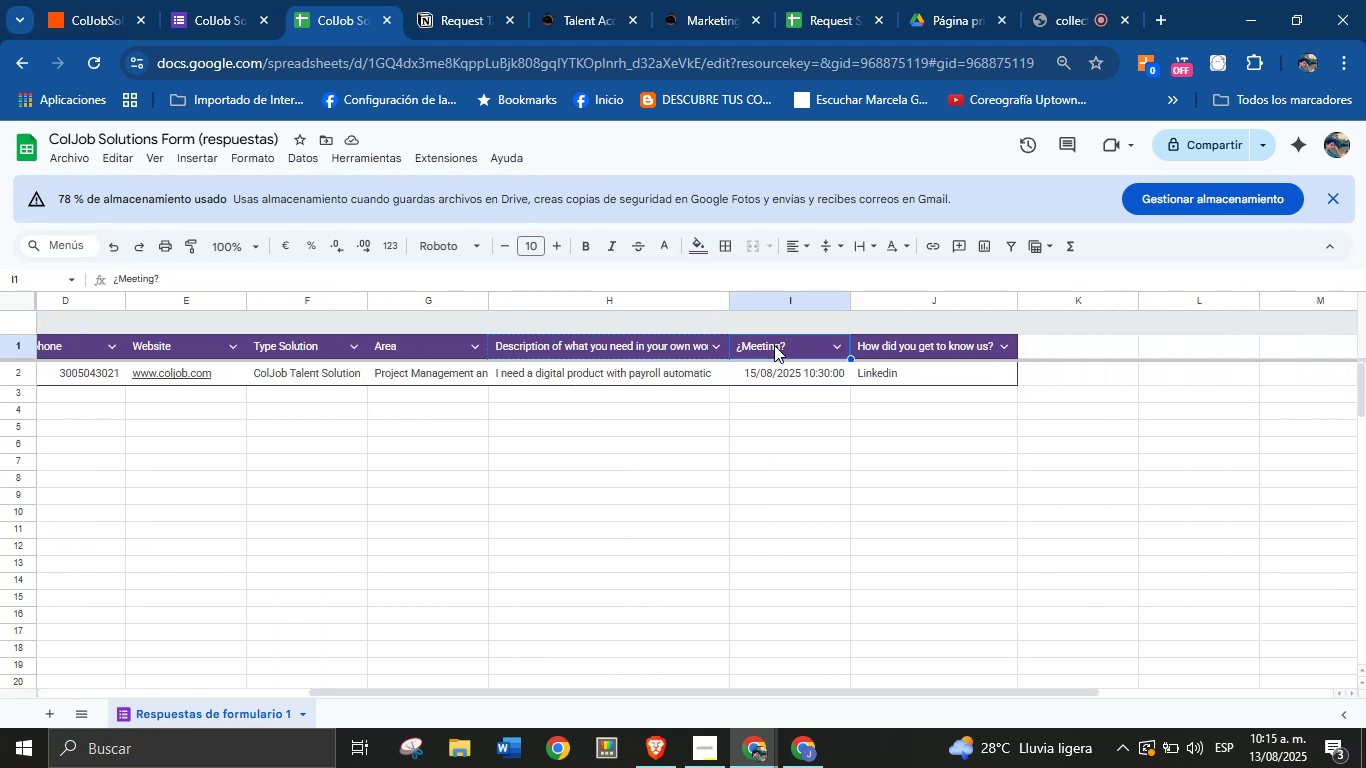 
key(Control+C)
 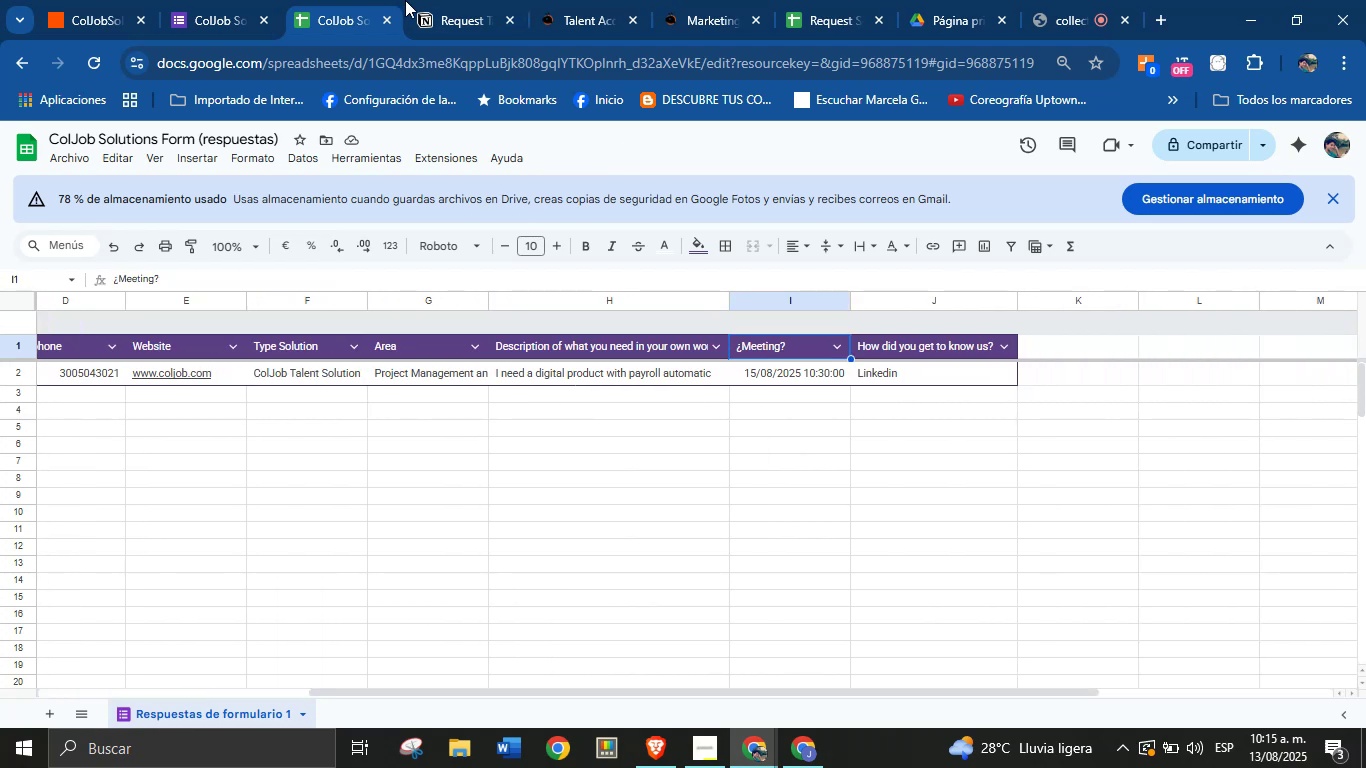 
left_click([433, 0])
 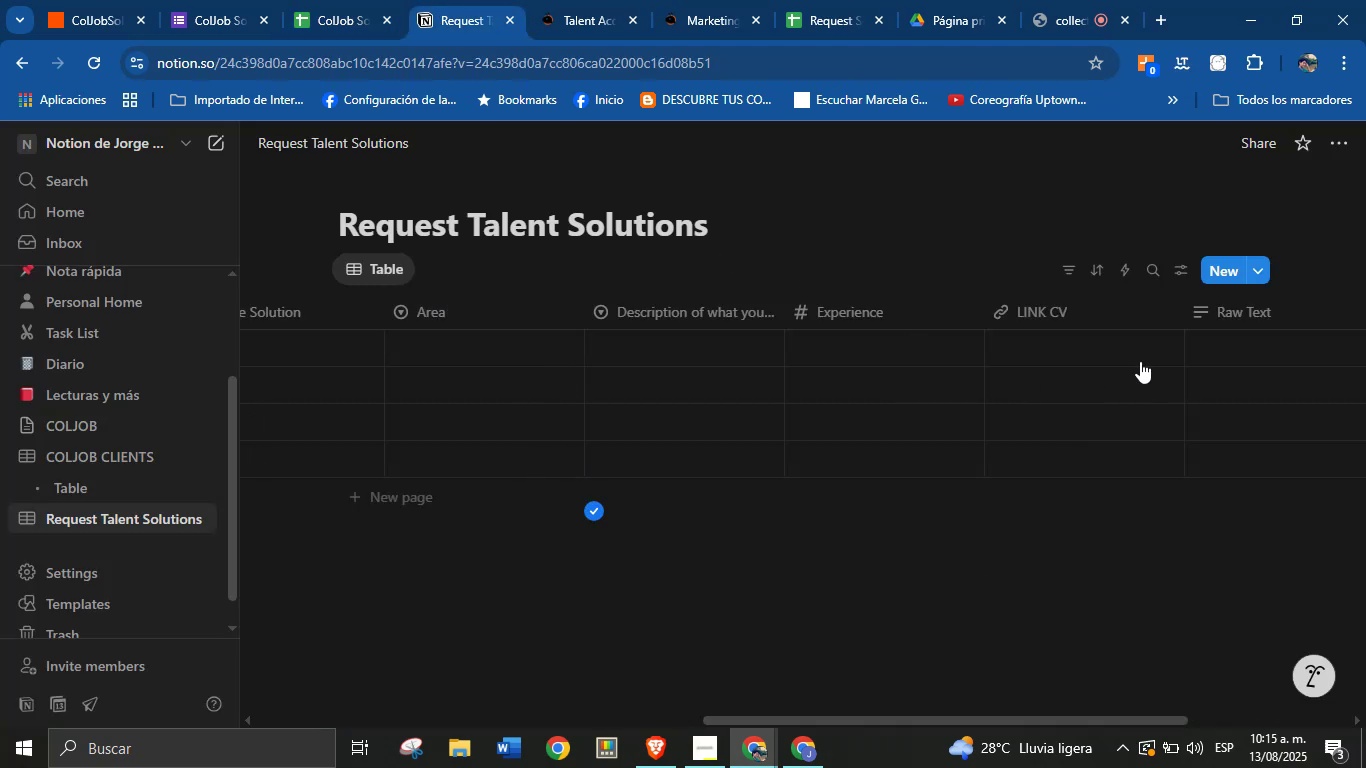 
left_click([897, 316])
 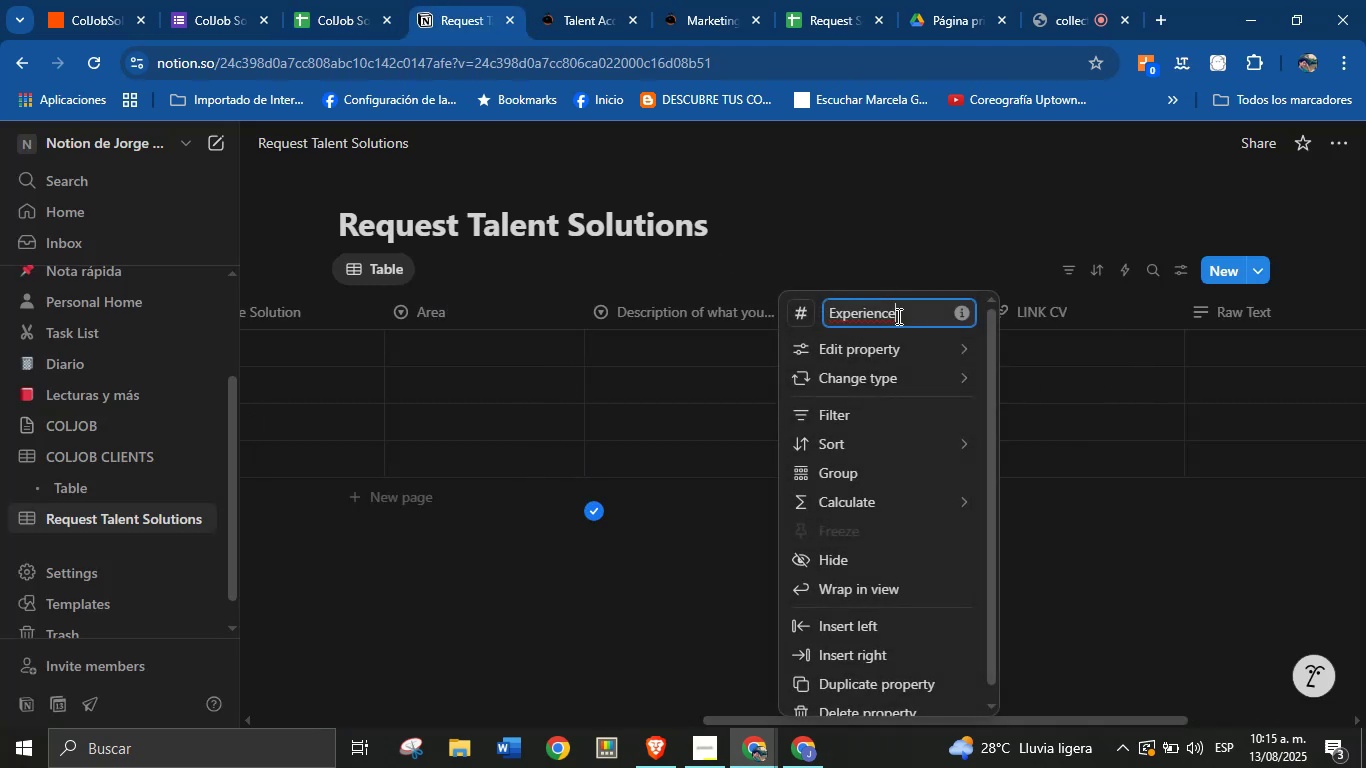 
double_click([897, 316])
 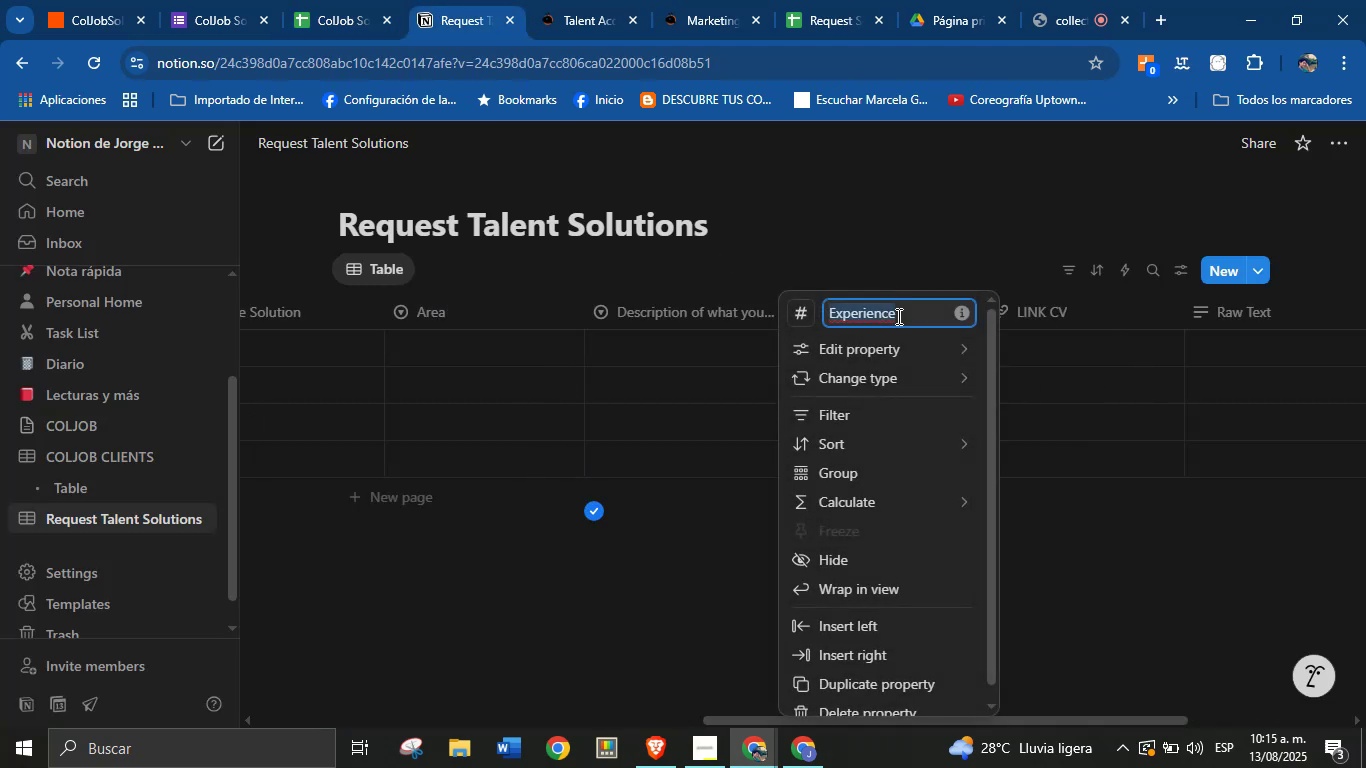 
triple_click([897, 316])
 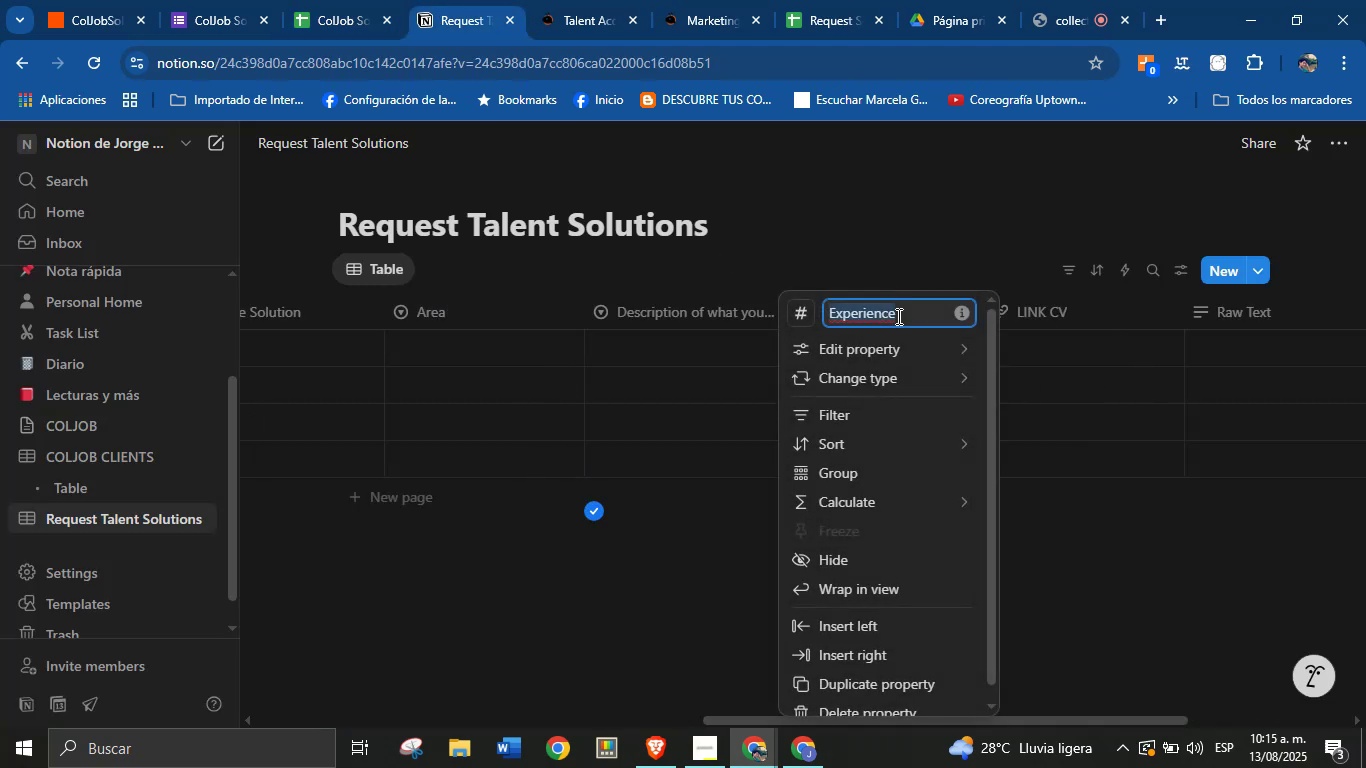 
key(Control+V)
 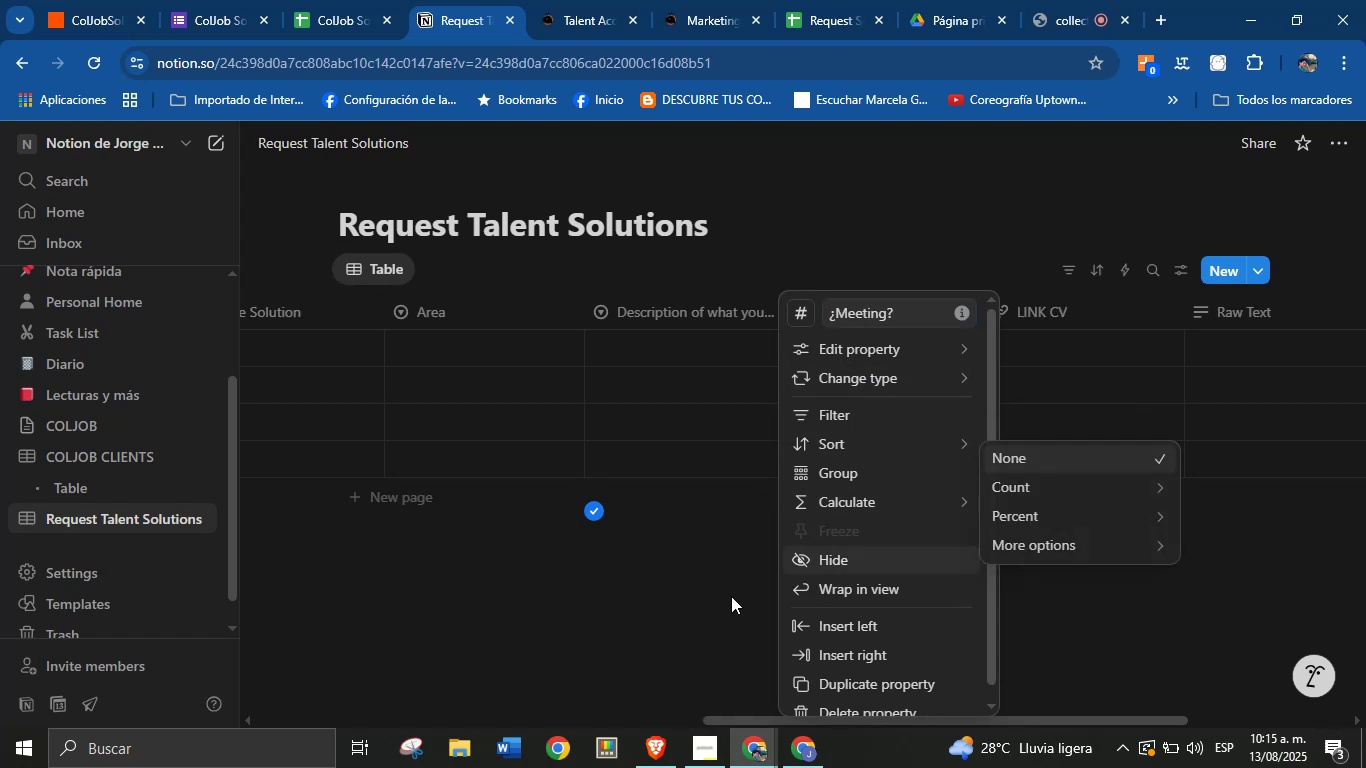 
left_click([732, 590])
 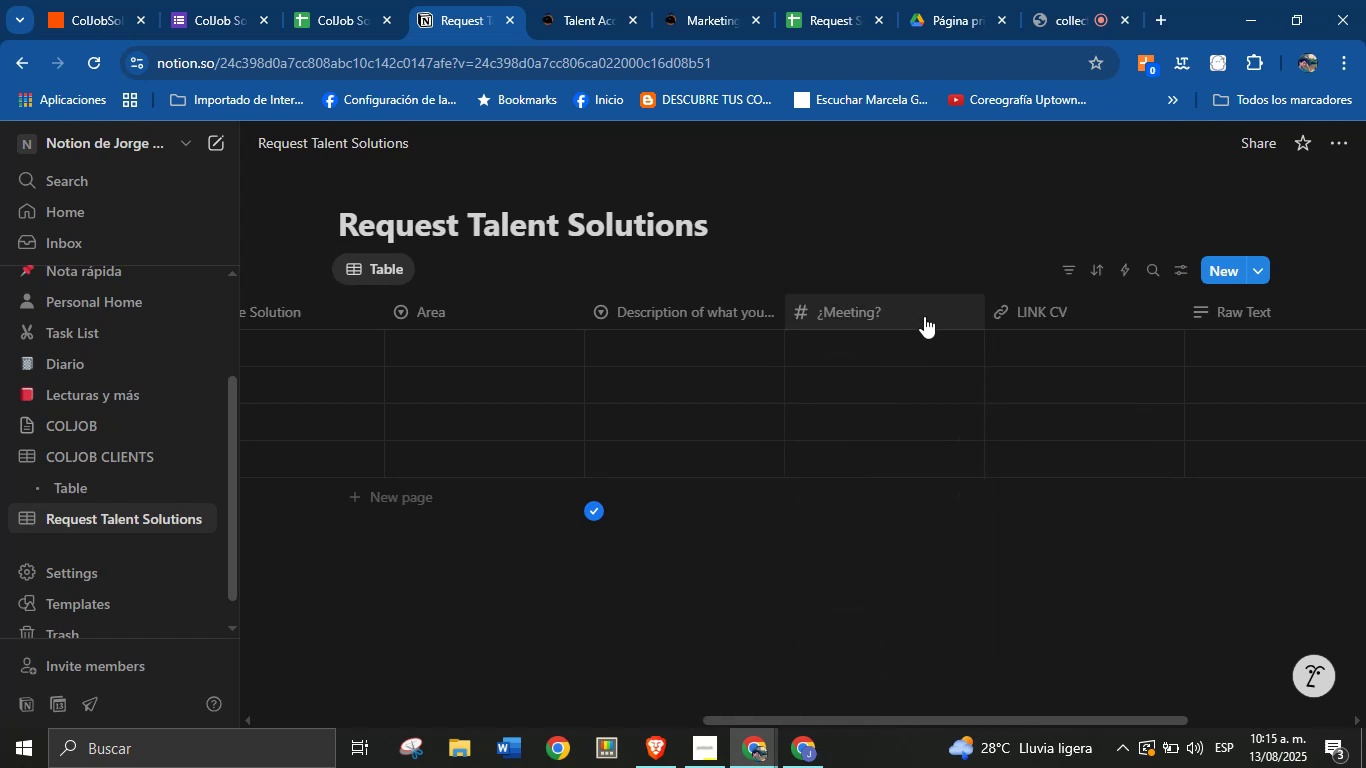 
left_click([924, 314])
 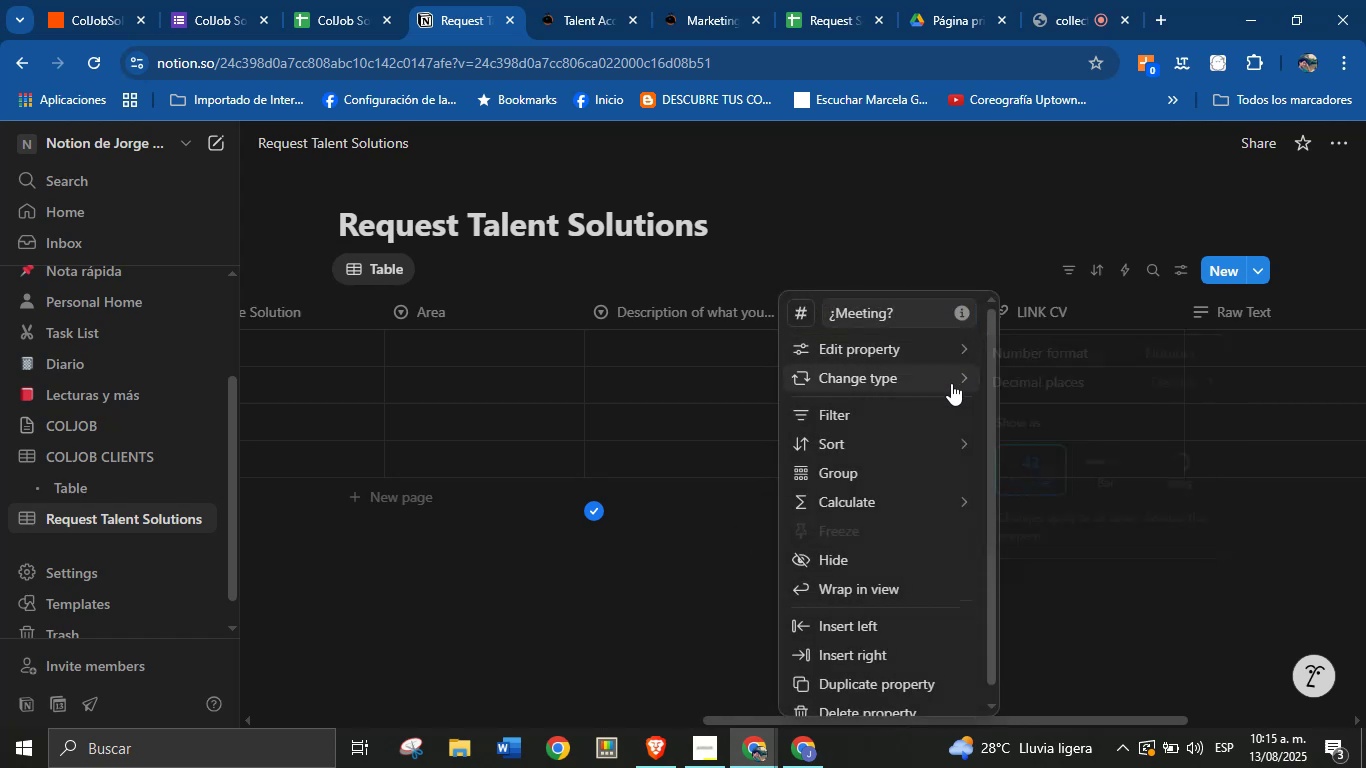 
left_click([951, 380])
 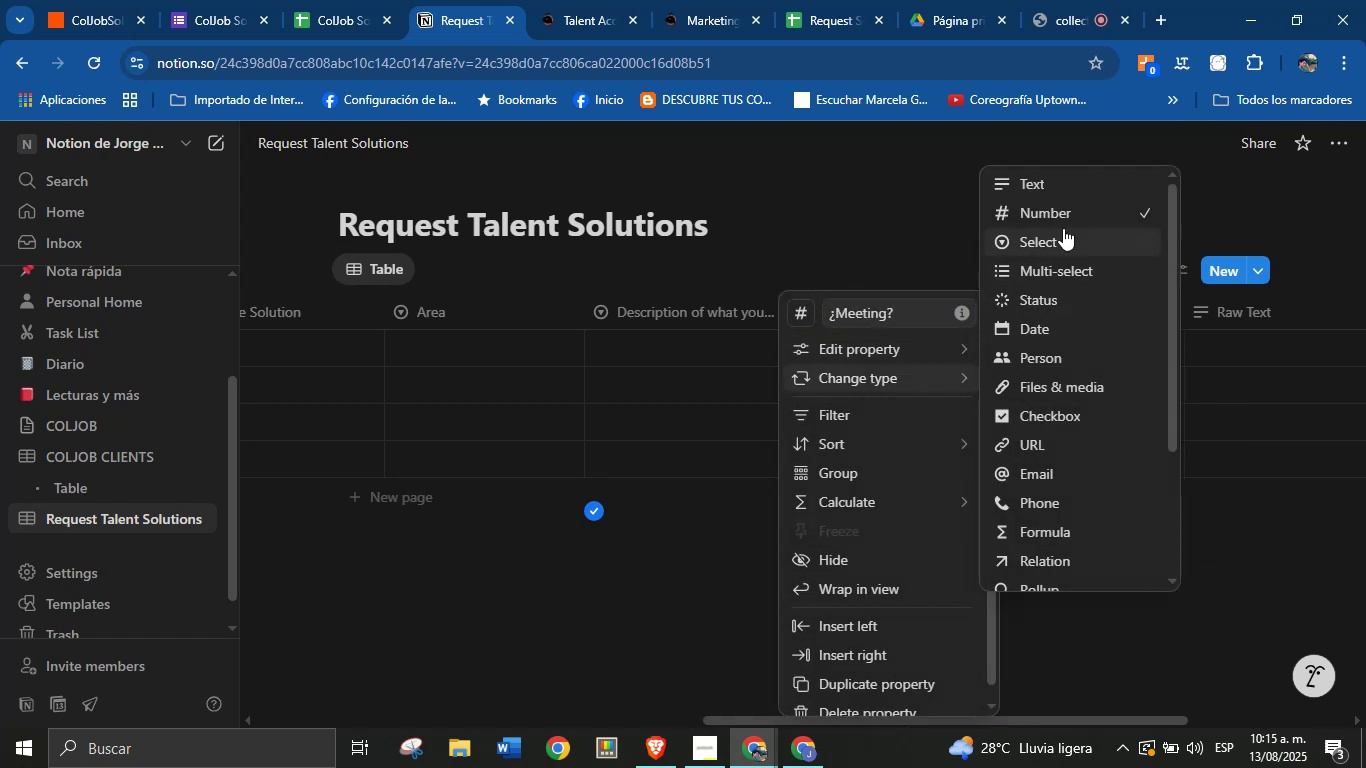 
wait(5.51)
 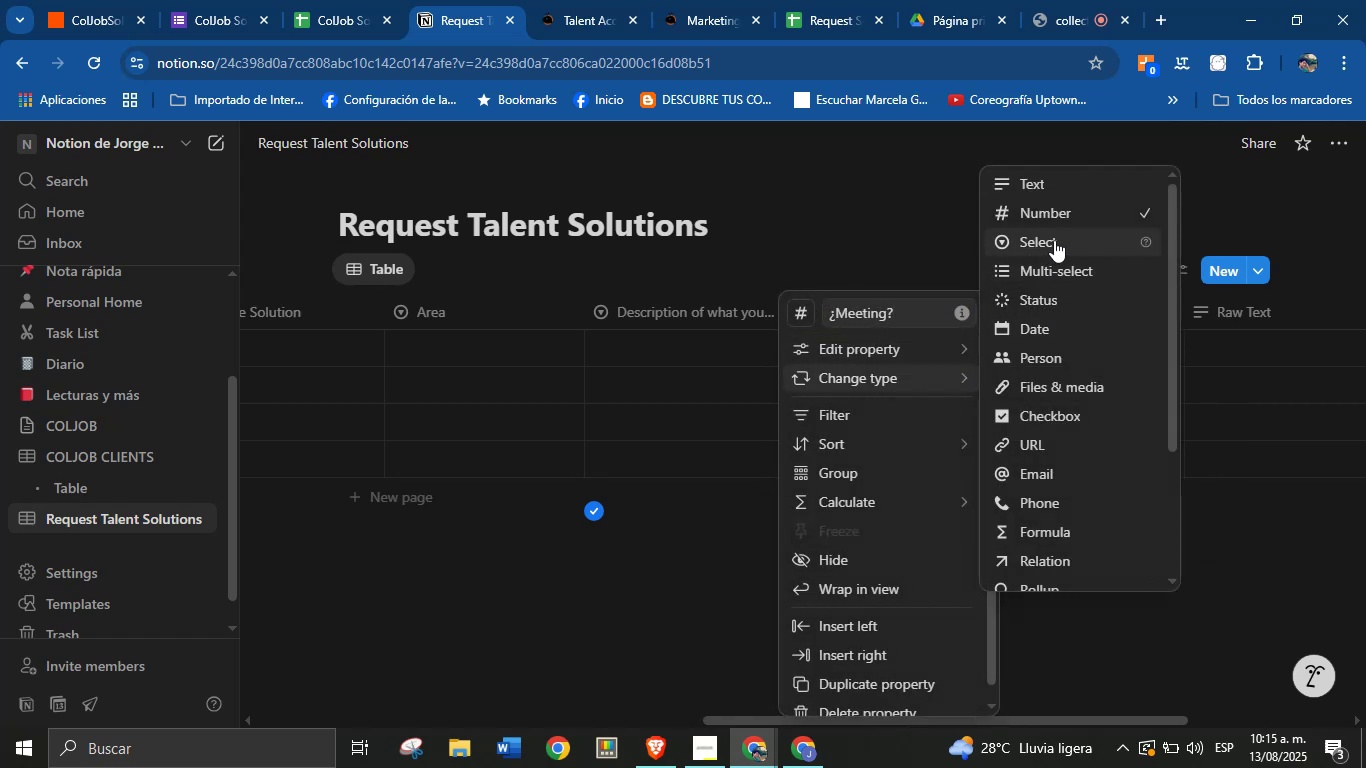 
left_click([1059, 183])
 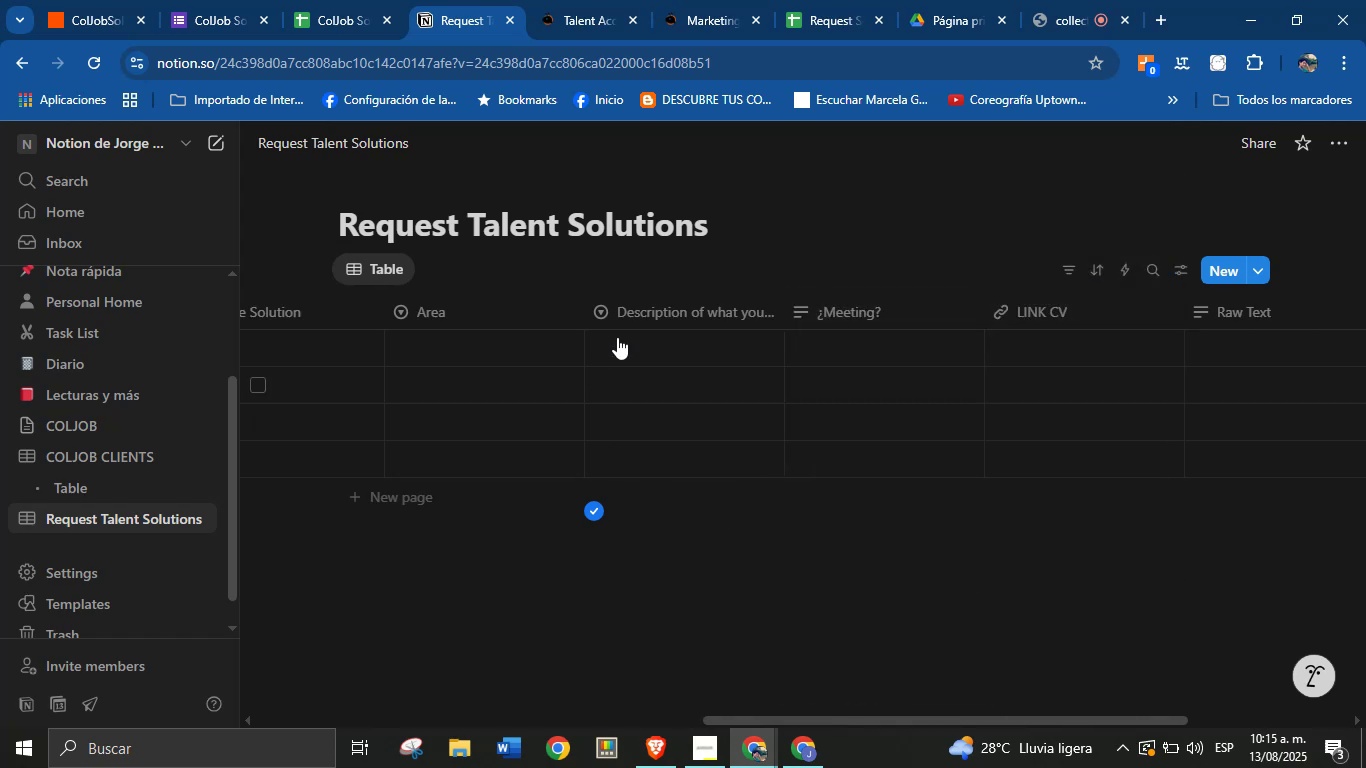 
left_click([689, 313])
 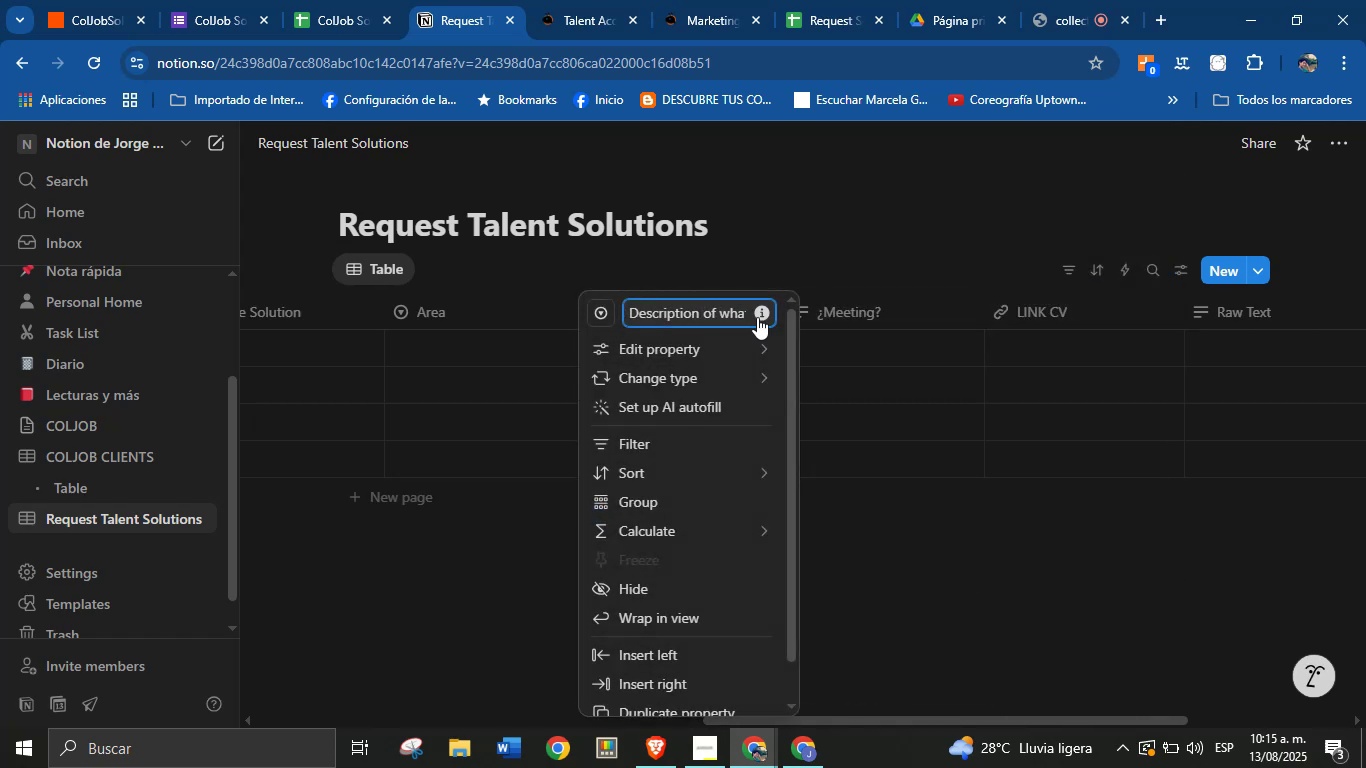 
mouse_move([782, 359])
 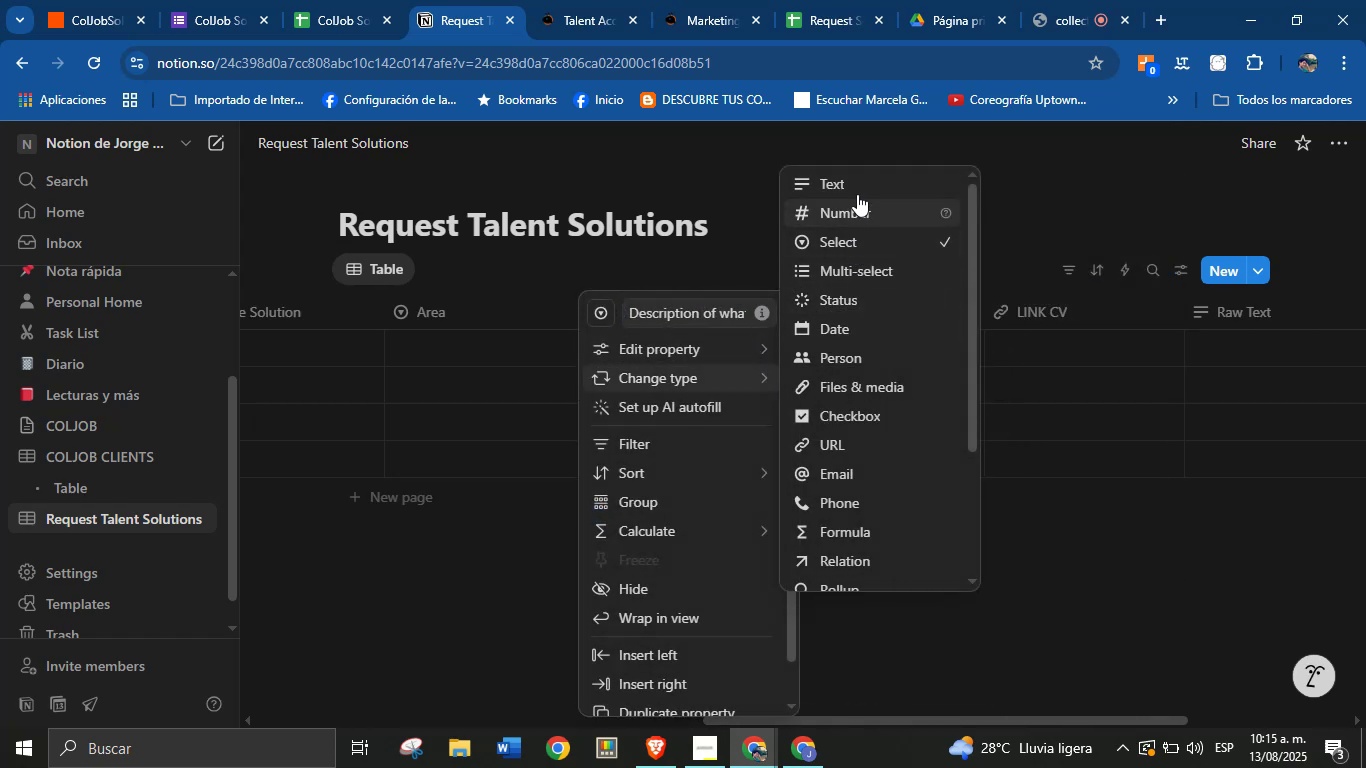 
left_click([860, 189])
 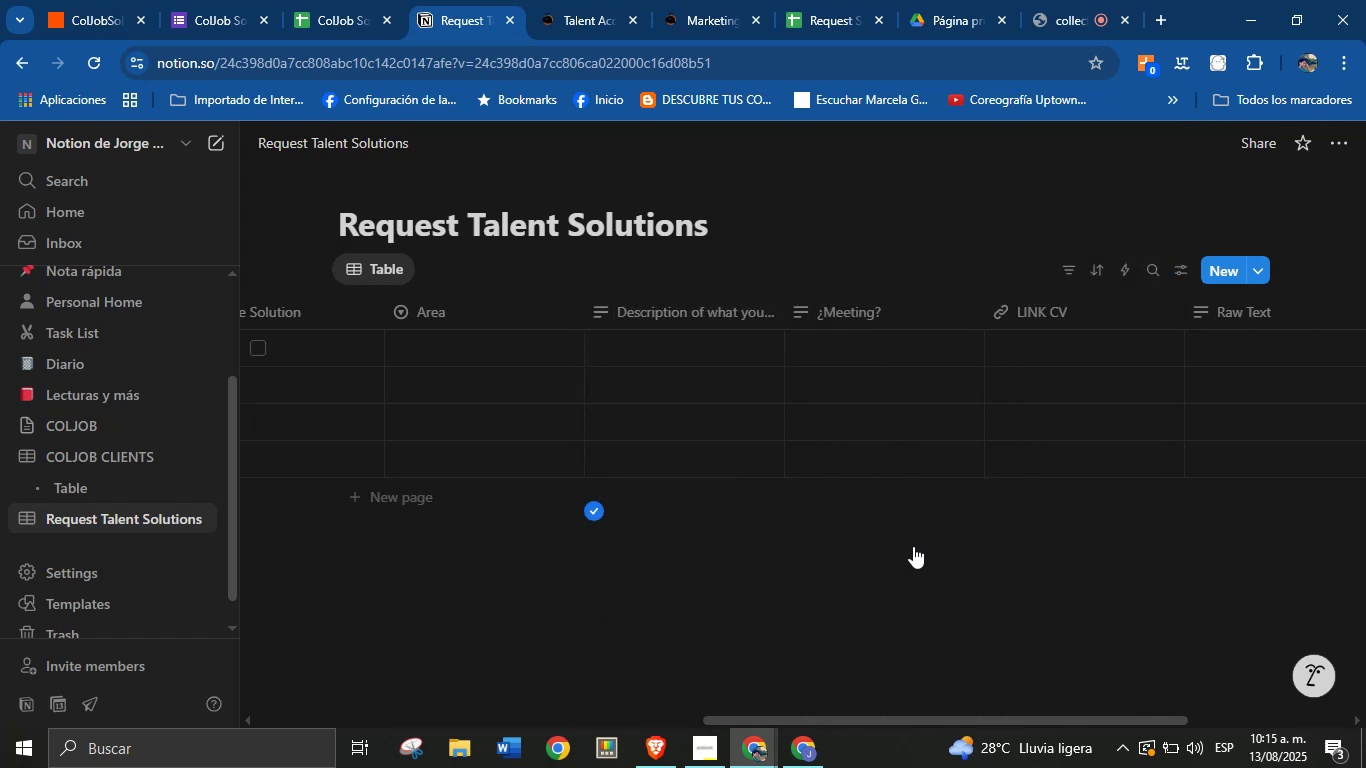 
left_click([913, 557])
 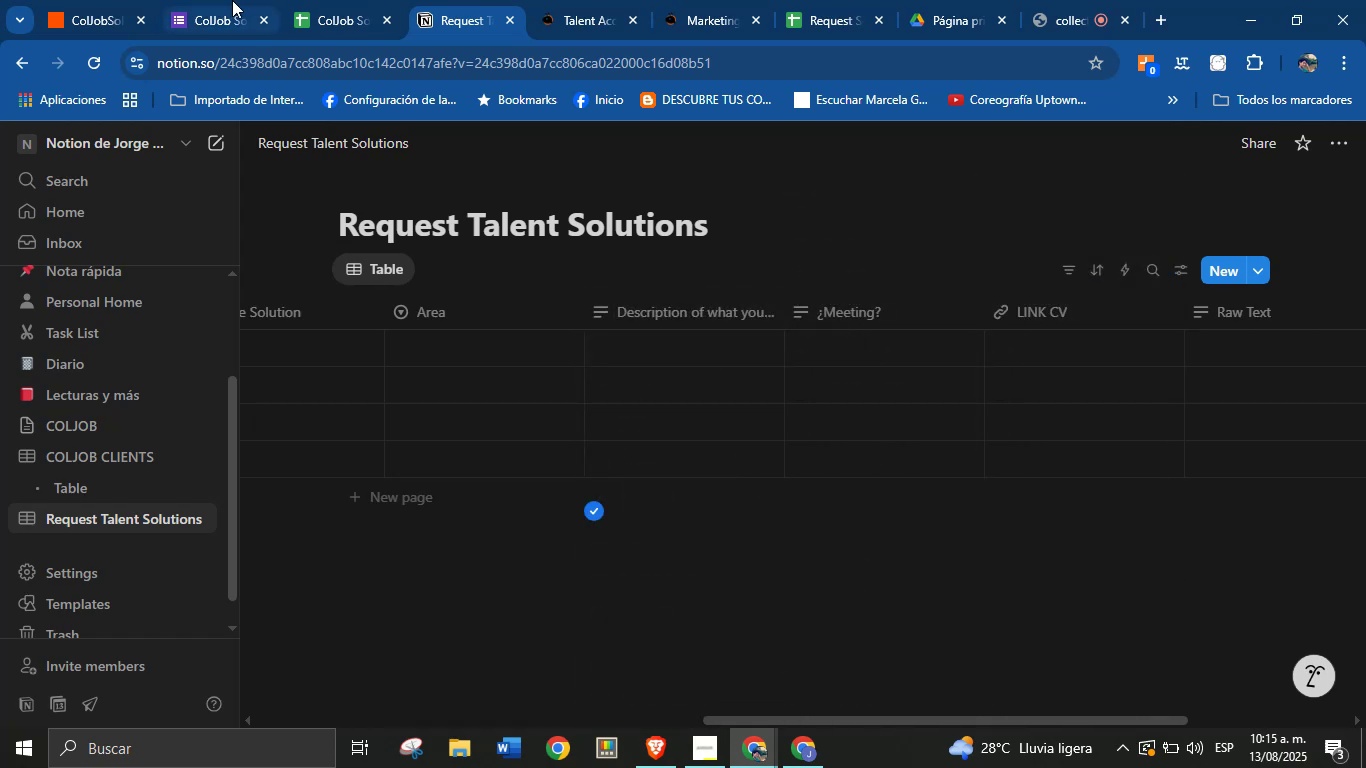 
left_click([321, 0])
 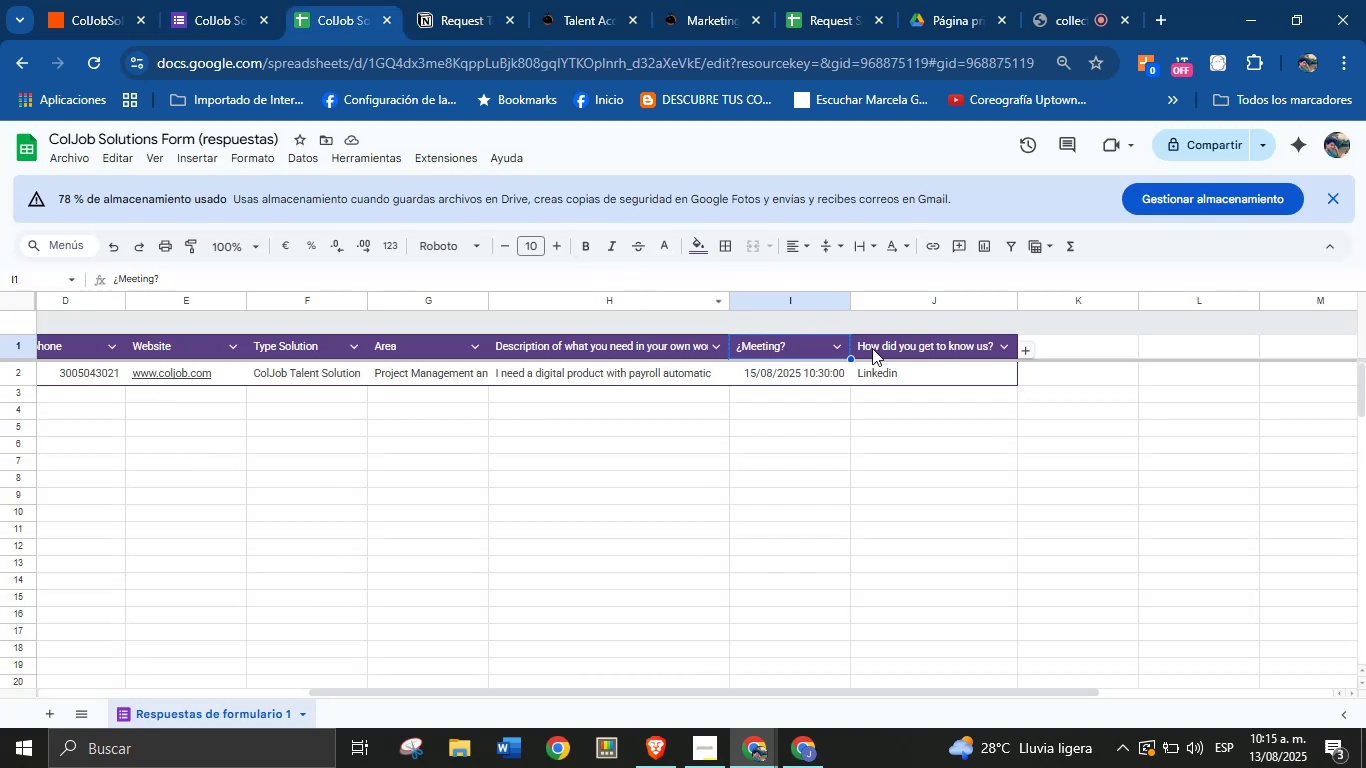 
left_click([893, 348])
 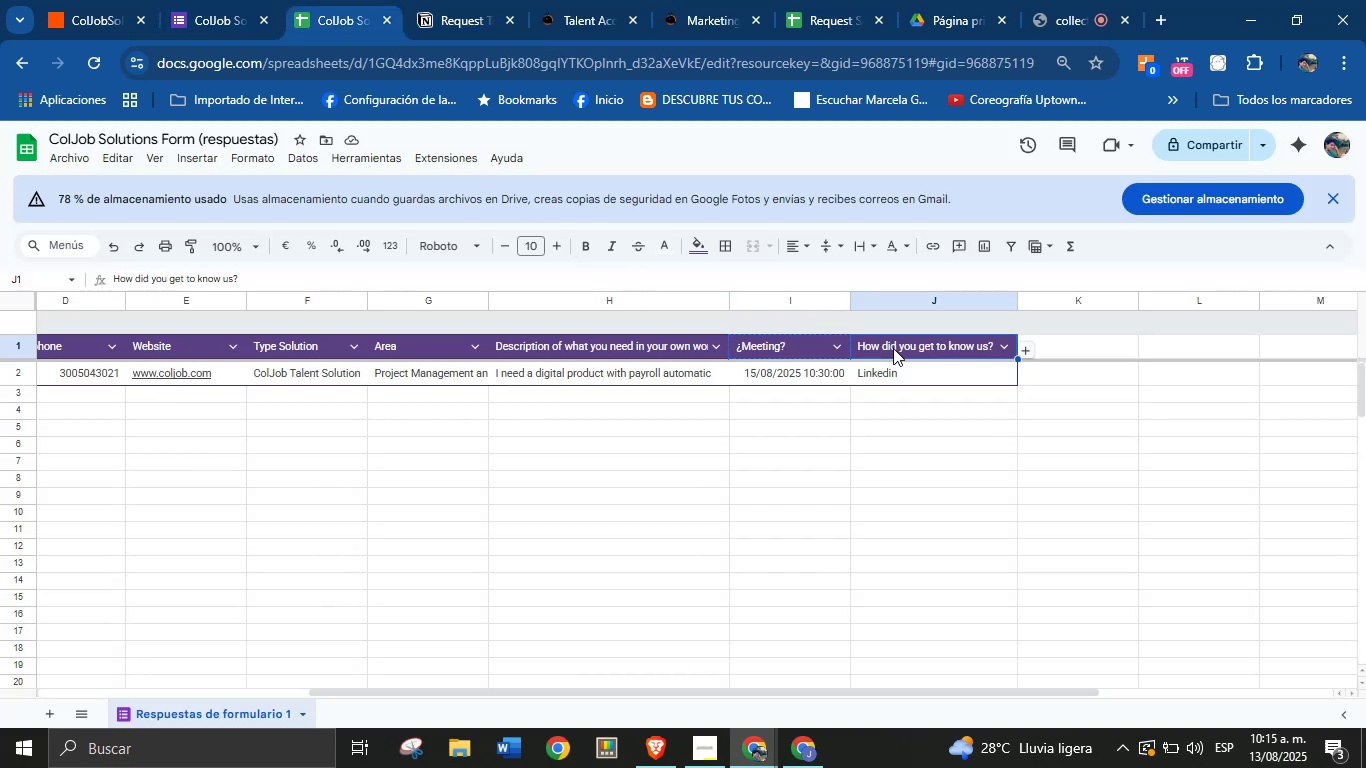 
key(Control+C)
 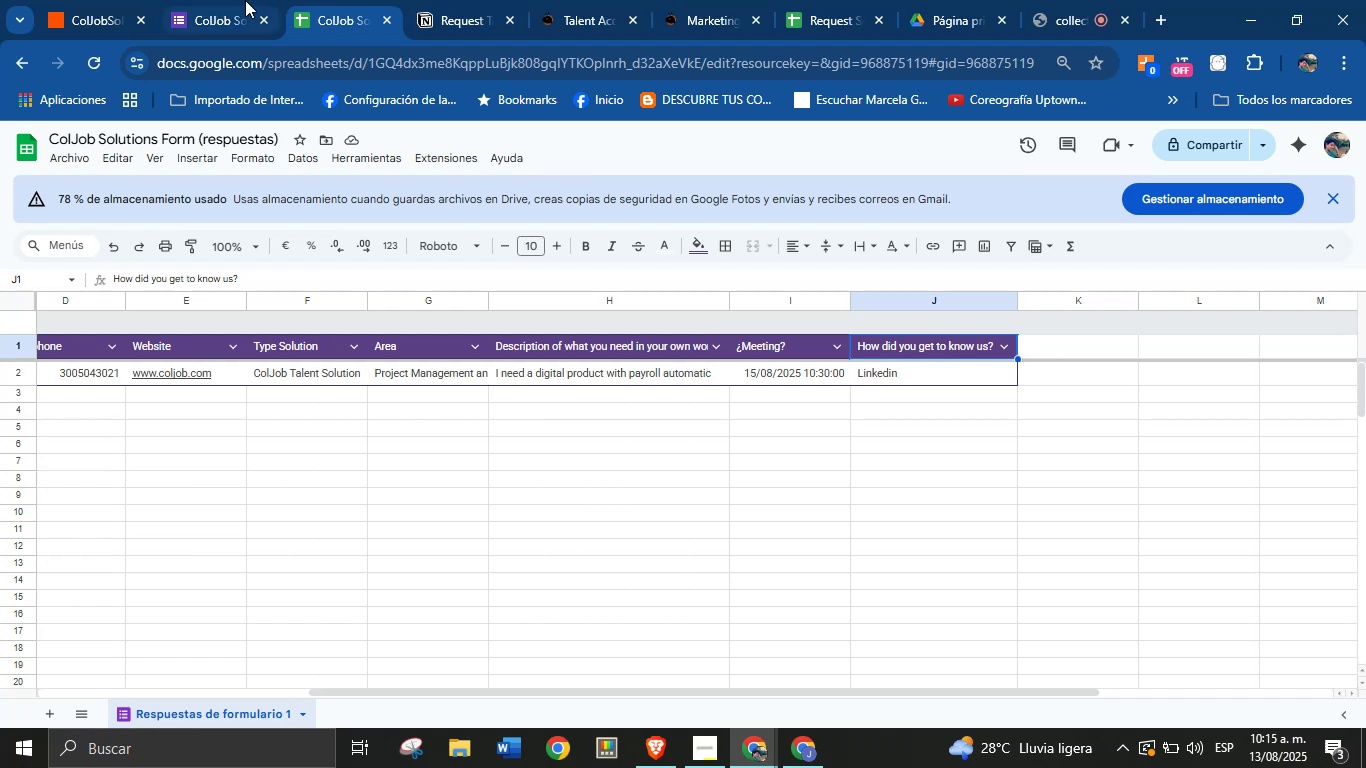 
left_click([245, 0])
 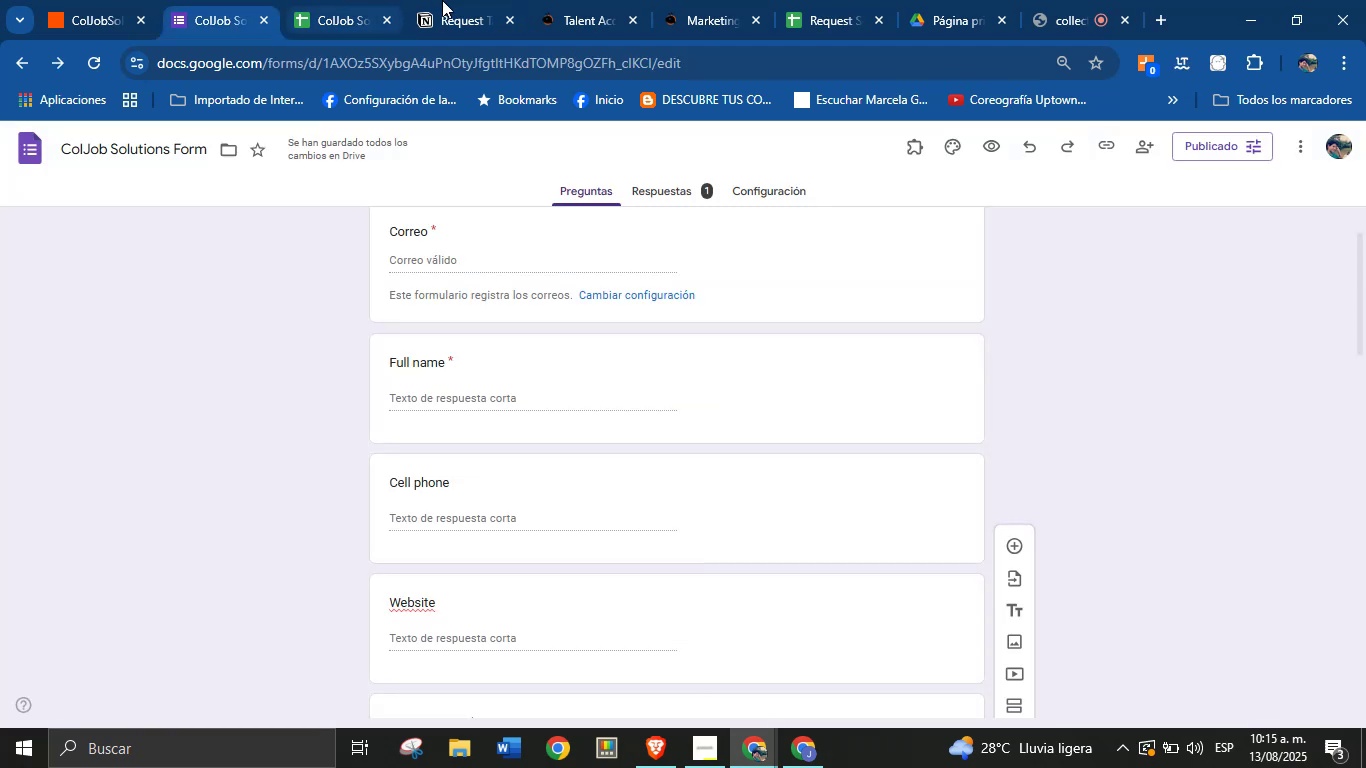 
left_click([446, 0])
 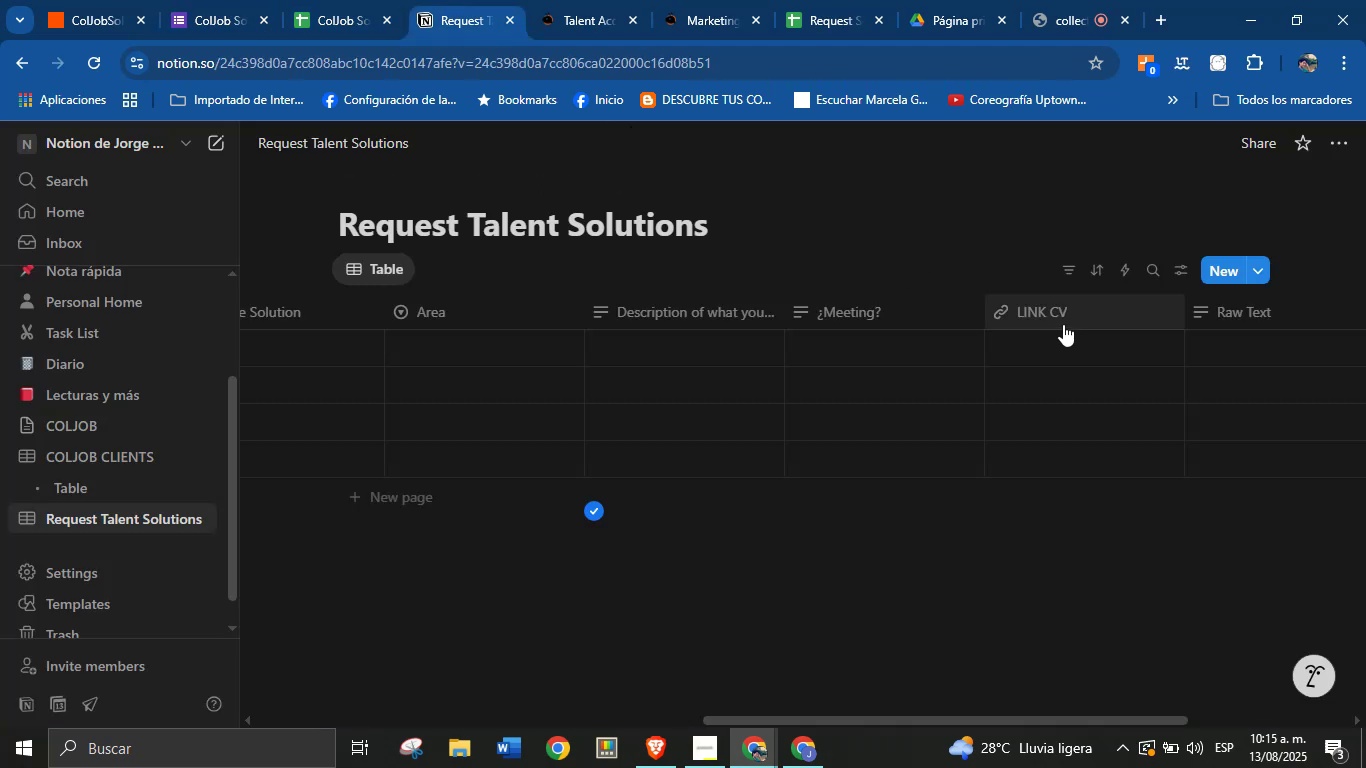 
left_click([1073, 312])
 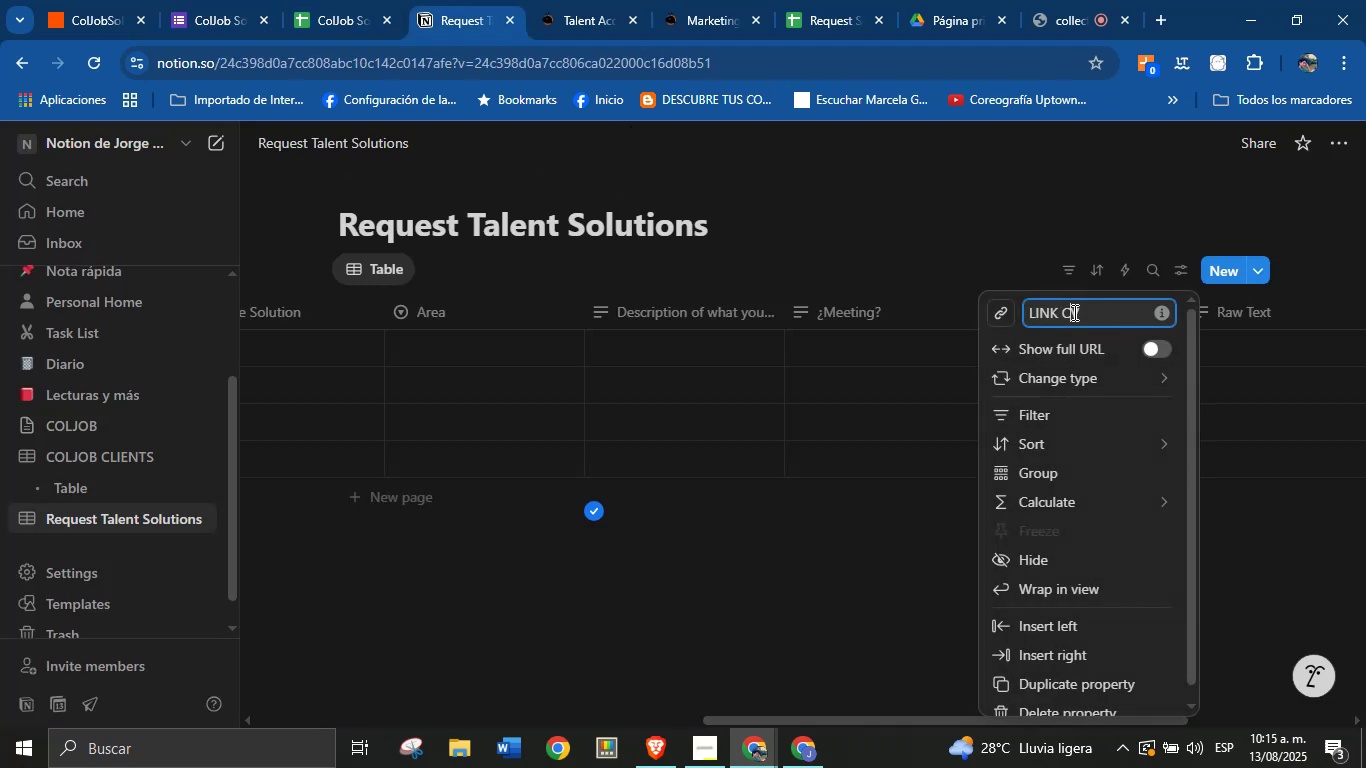 
double_click([1073, 312])
 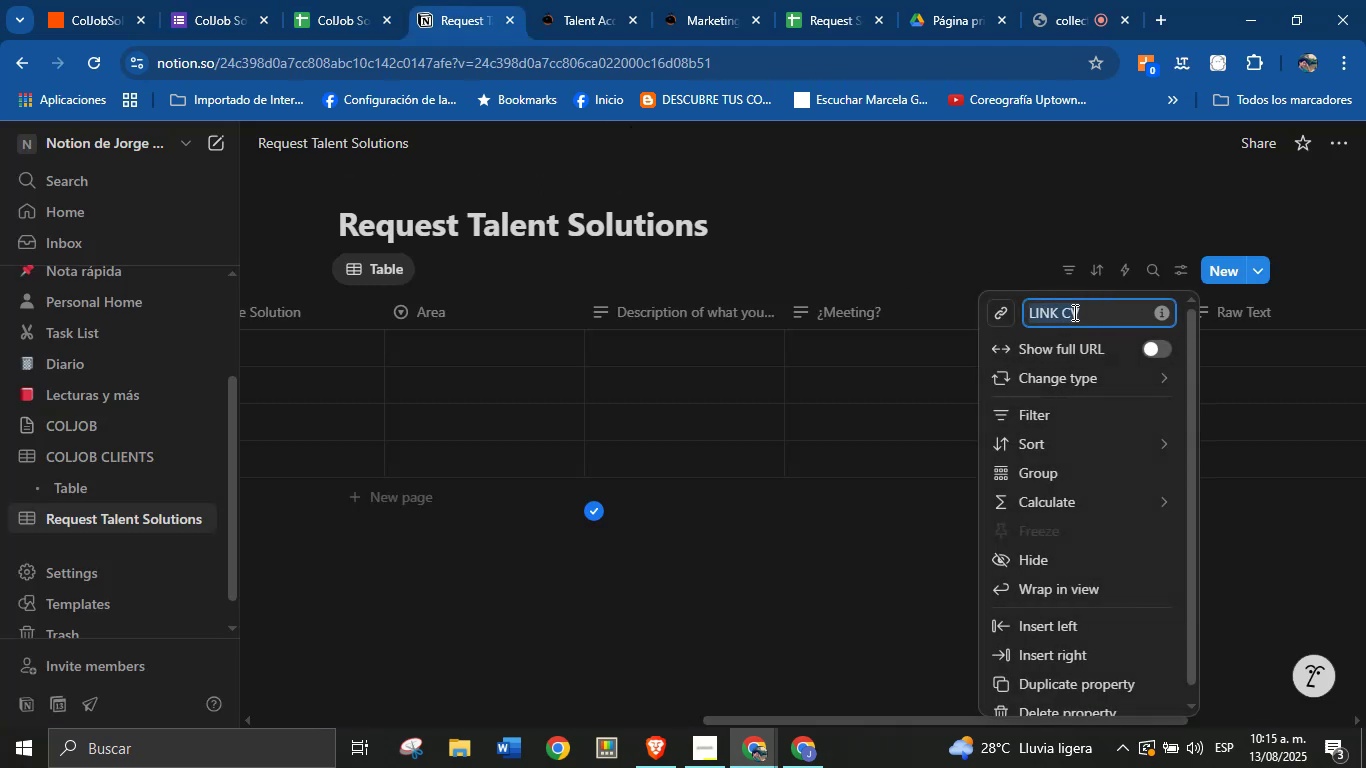 
triple_click([1073, 312])
 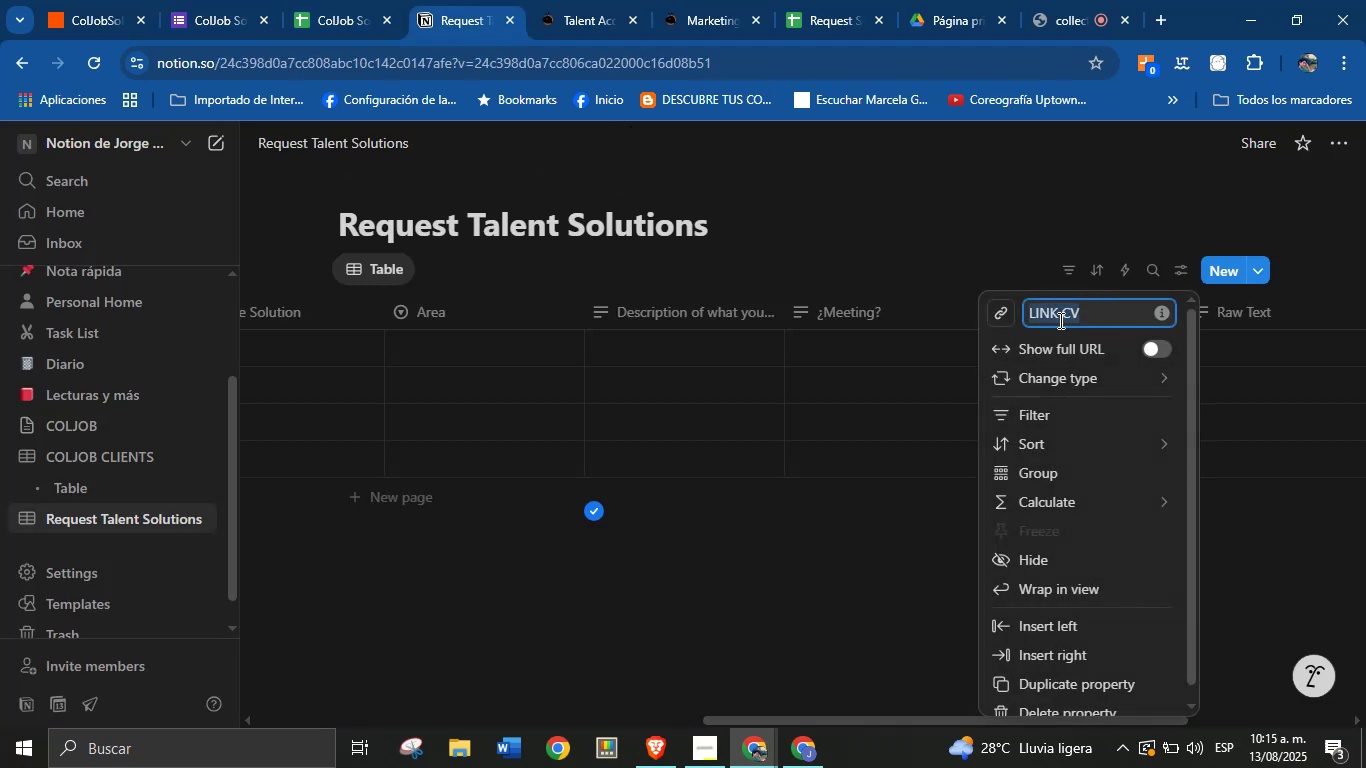 
key(Control+V)
 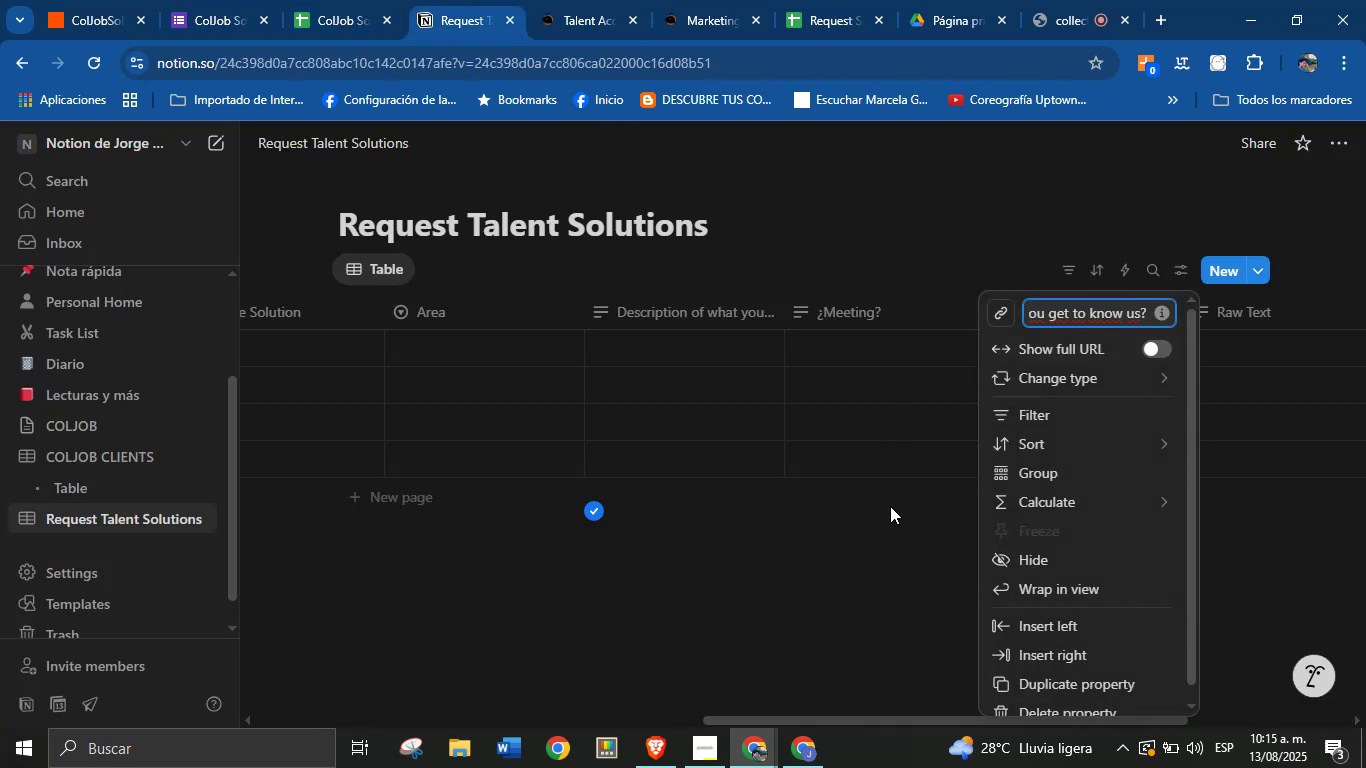 
left_click([890, 520])
 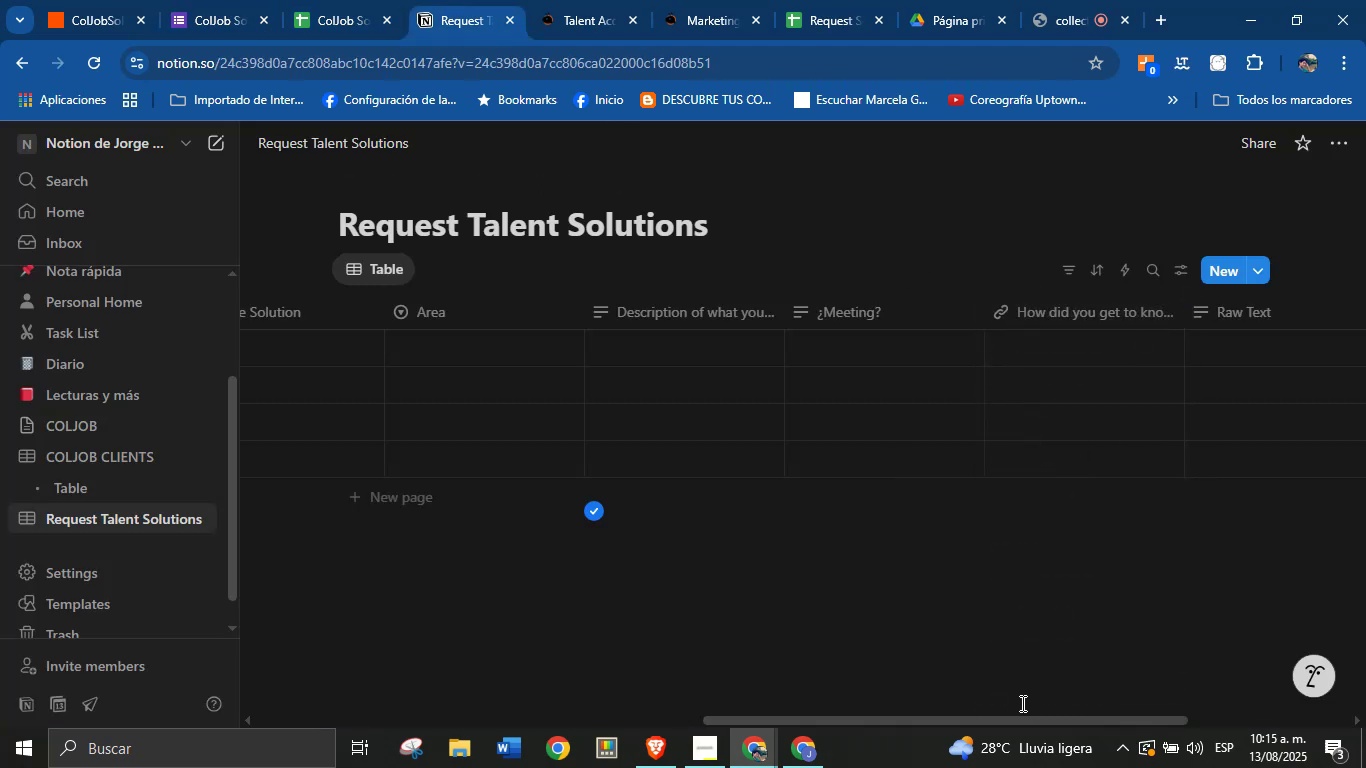 
left_click_drag(start_coordinate=[1026, 715], to_coordinate=[1060, 717])
 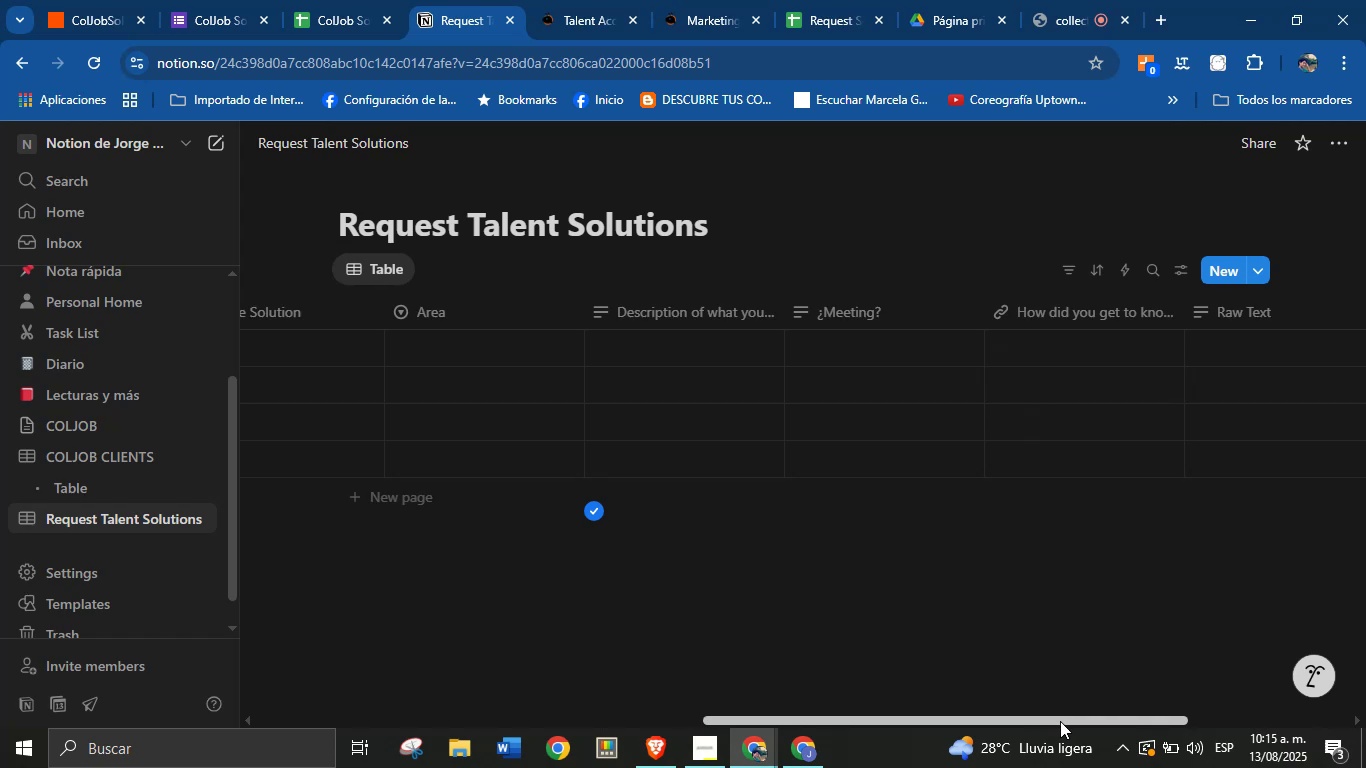 
scroll: coordinate [1026, 715], scroll_direction: down, amount: 1.0
 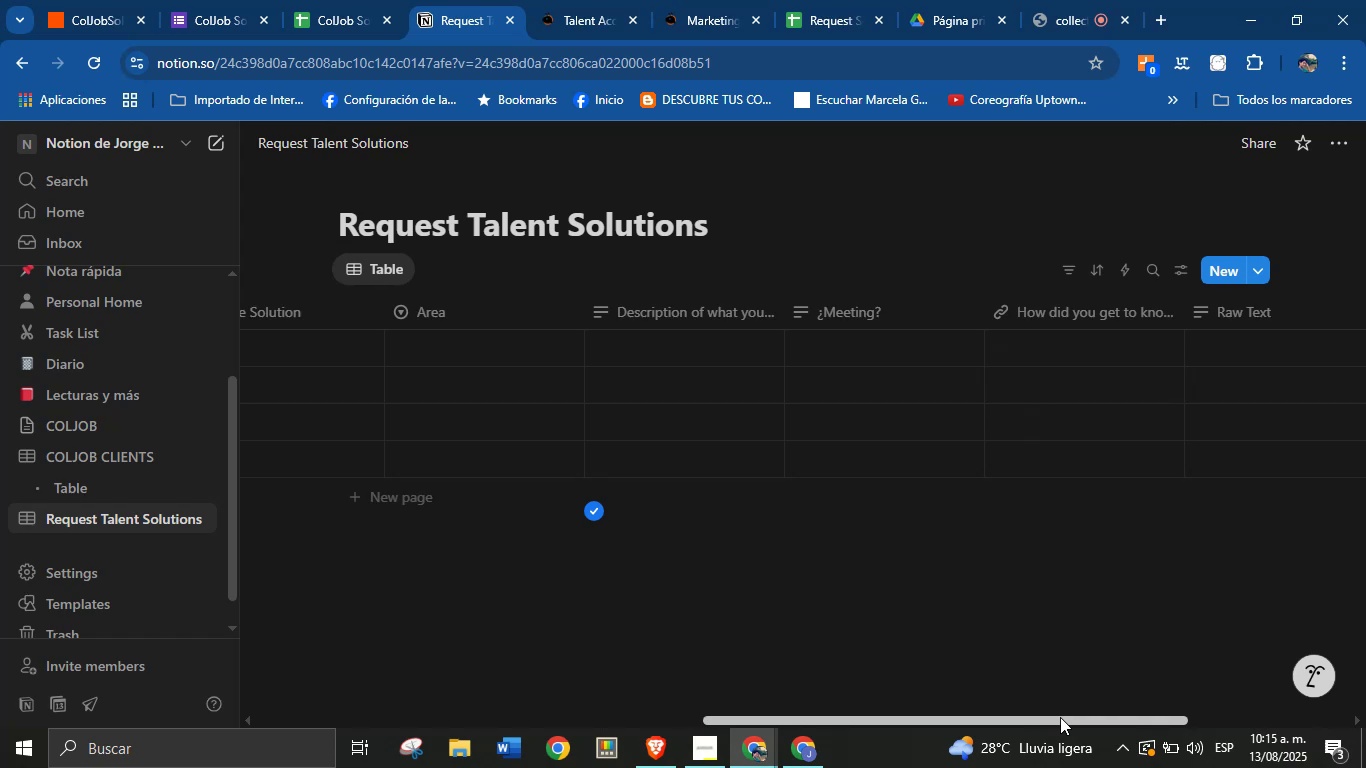 
left_click_drag(start_coordinate=[1060, 721], to_coordinate=[1115, 718])
 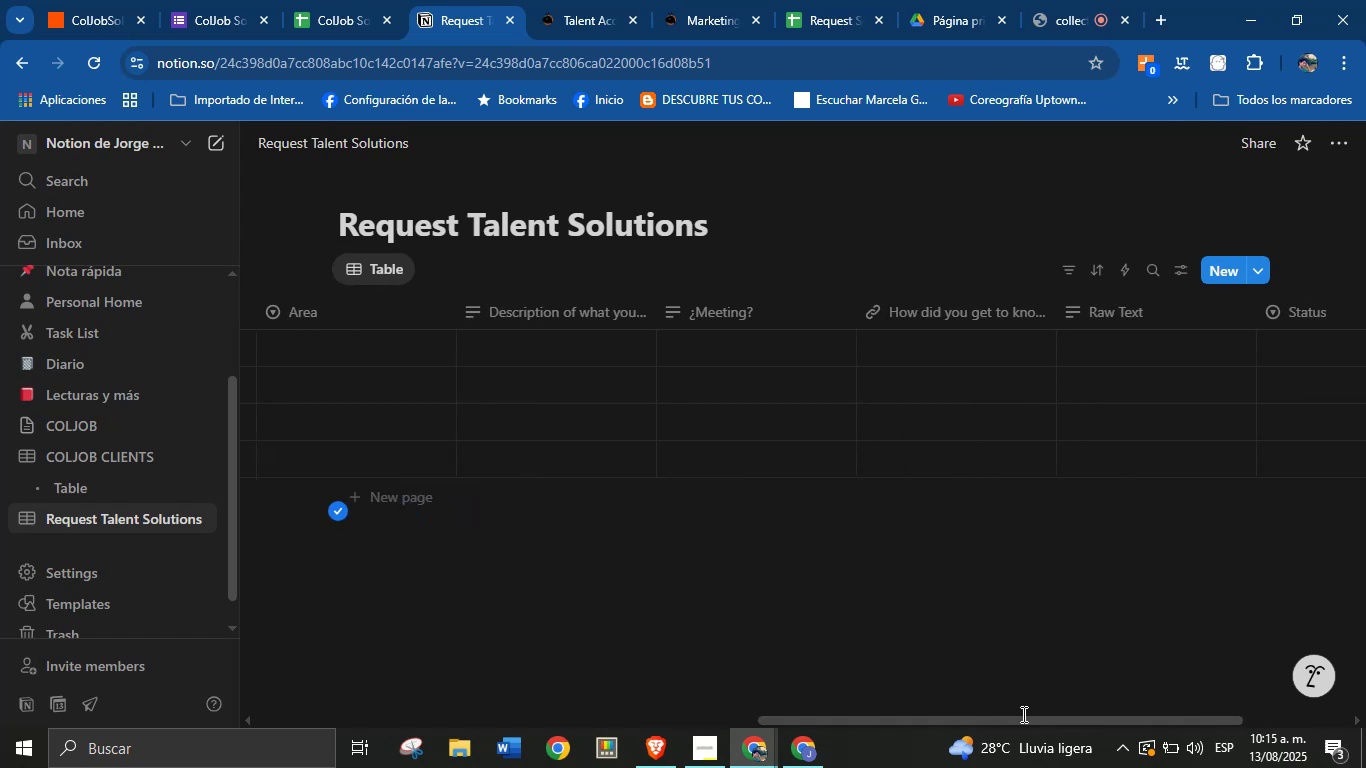 
left_click_drag(start_coordinate=[1030, 717], to_coordinate=[1073, 711])
 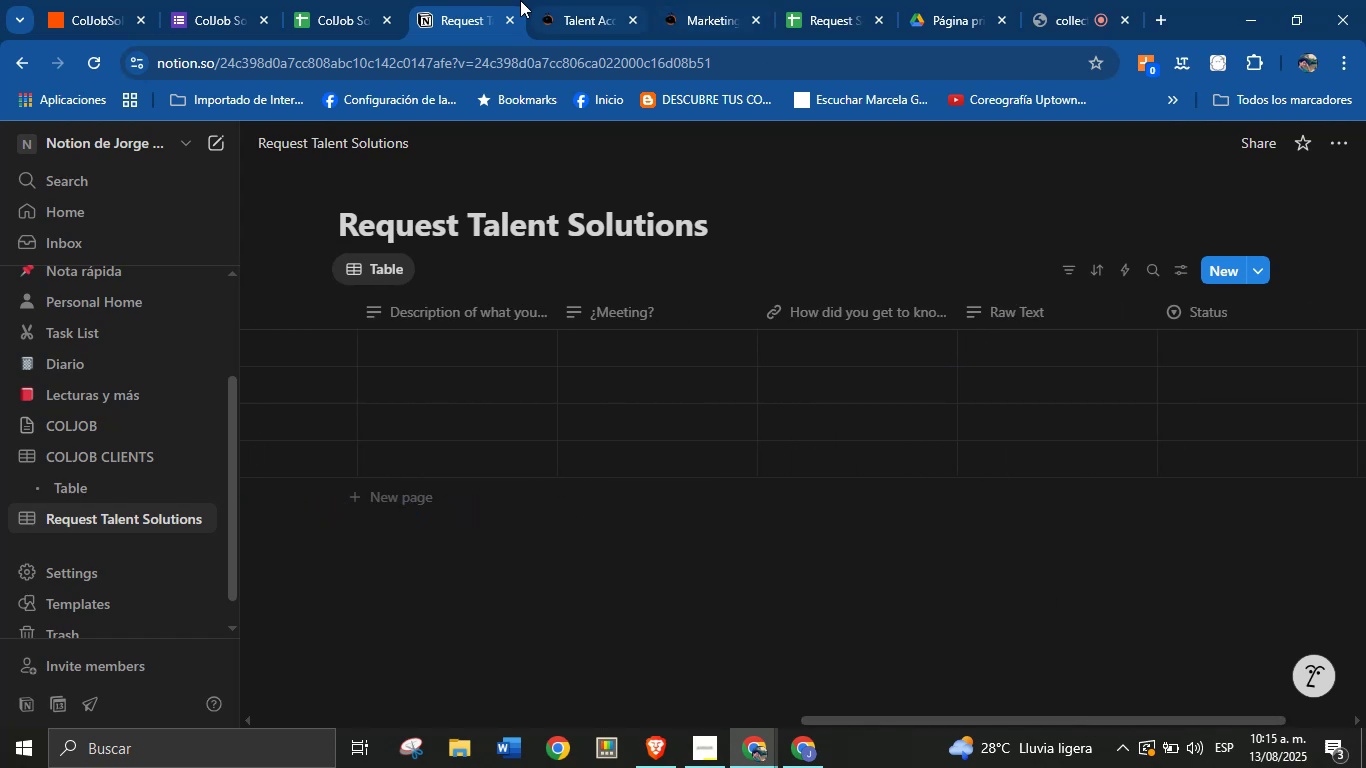 
mouse_move([427, 6])
 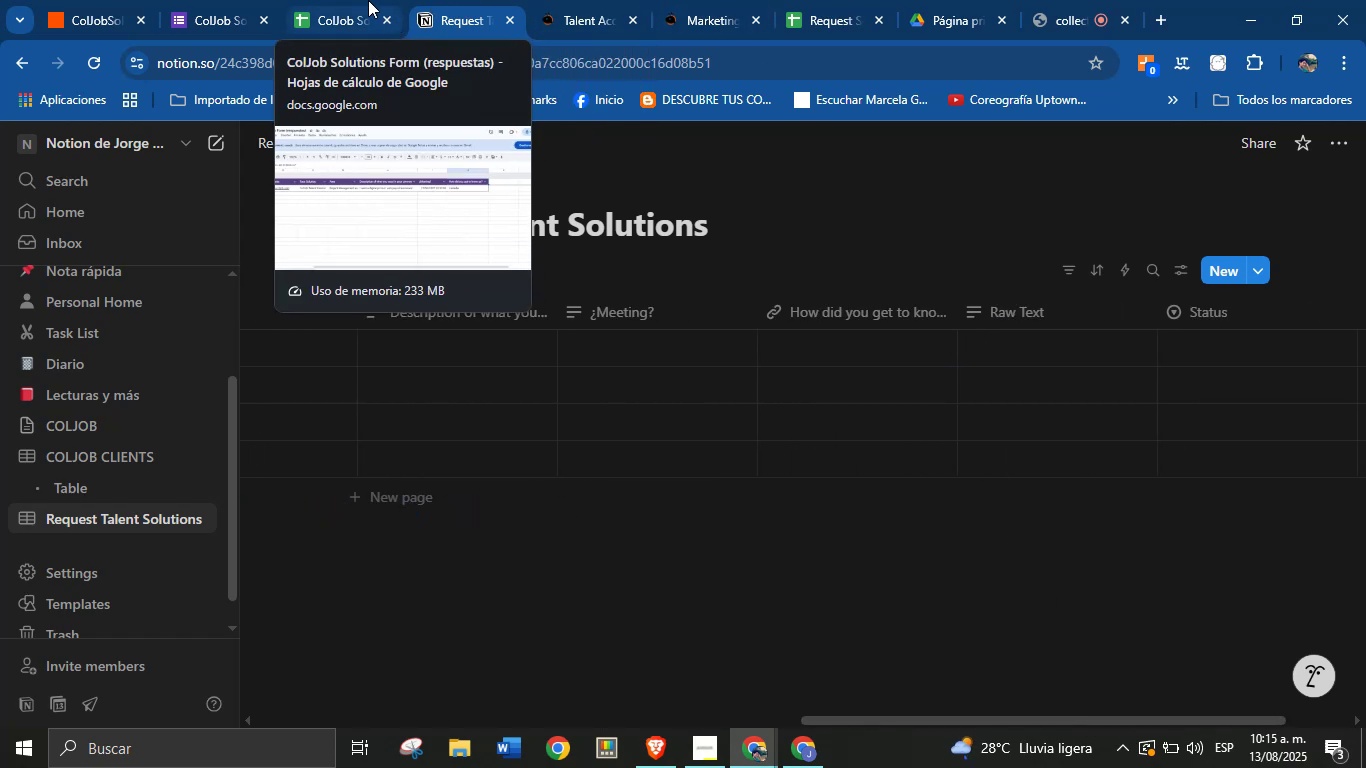 
left_click([358, 0])
 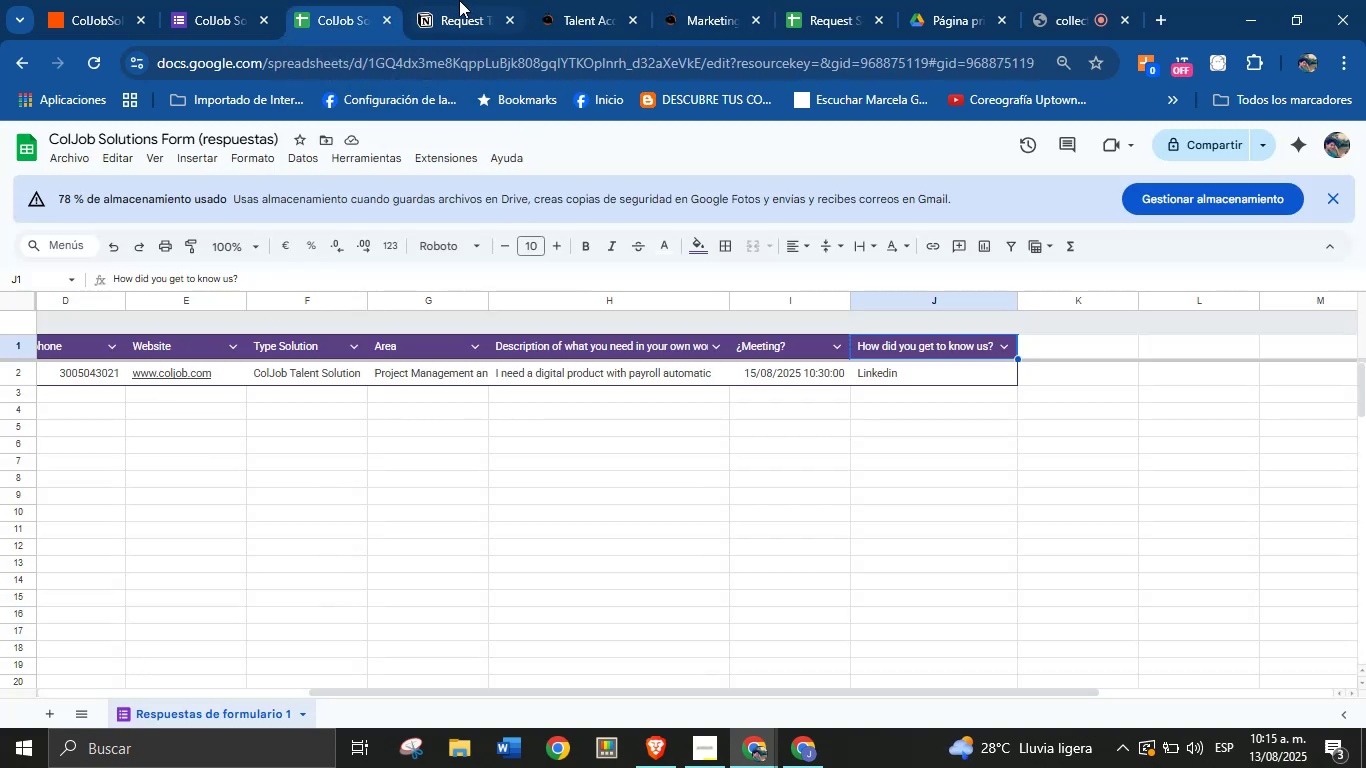 
left_click([471, 0])
 